 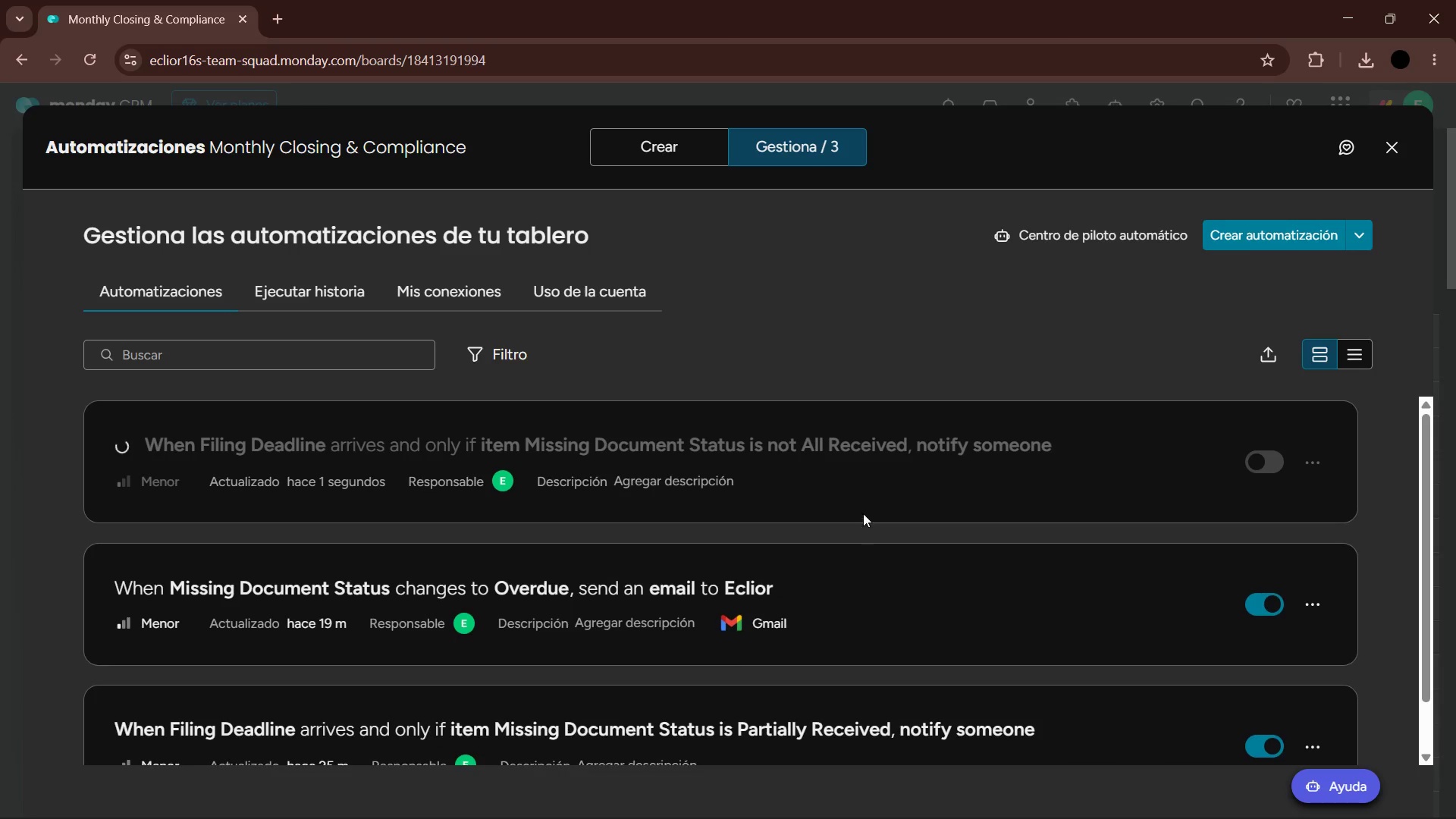 
scroll: coordinate [956, 564], scroll_direction: none, amount: 0.0
 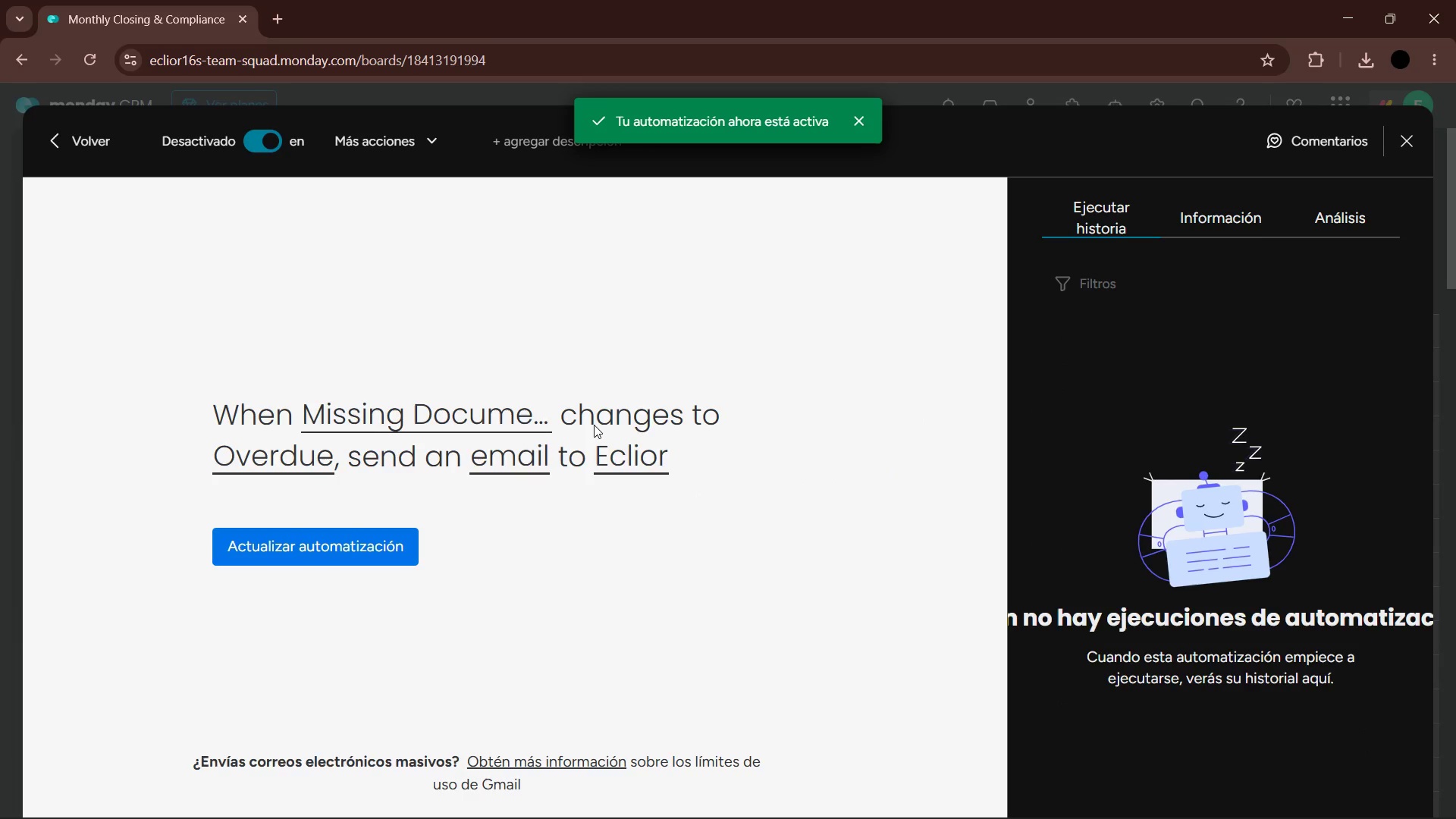 
key(PrintScreen)
 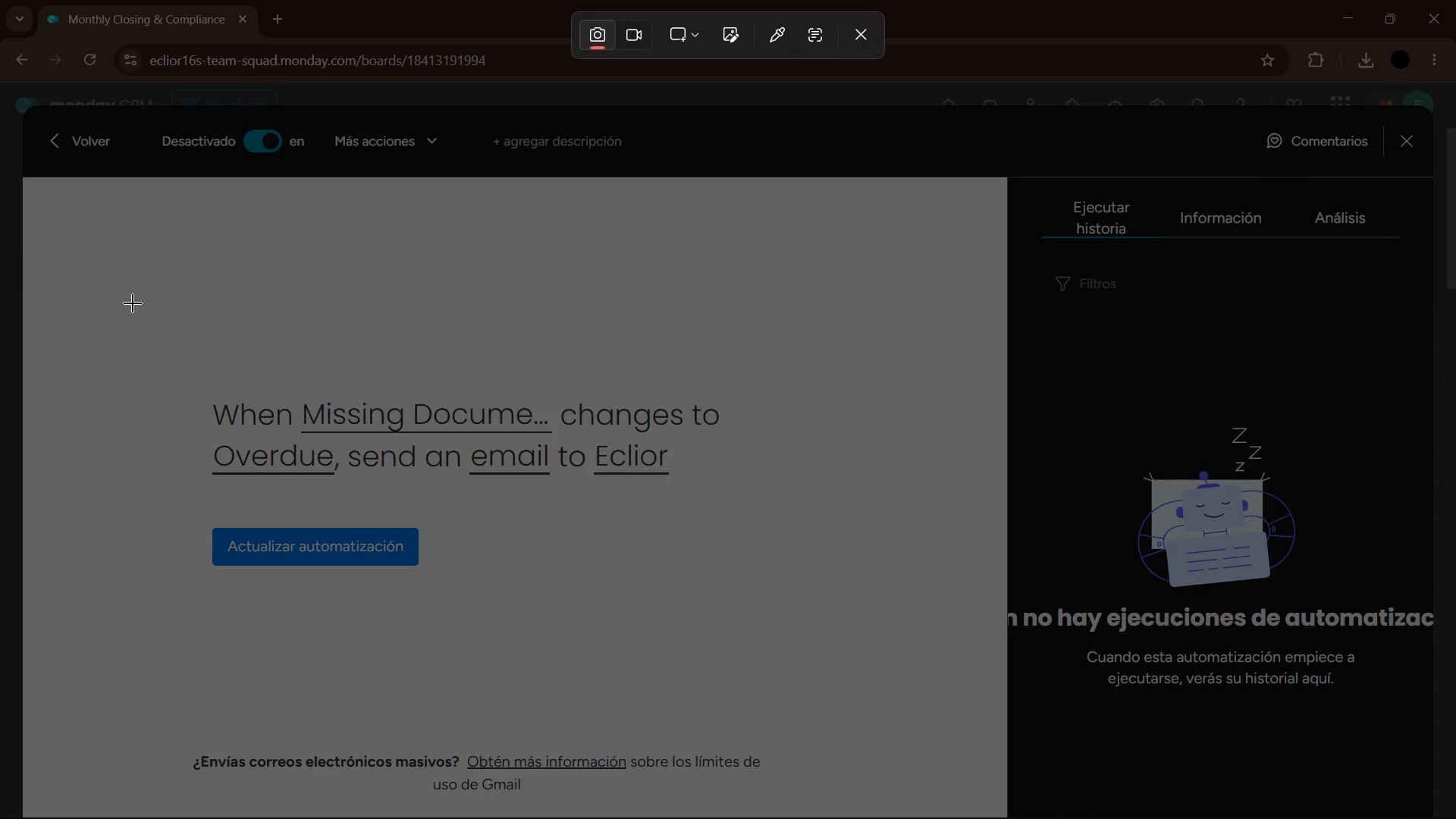 
left_click_drag(start_coordinate=[142, 315], to_coordinate=[849, 515])
 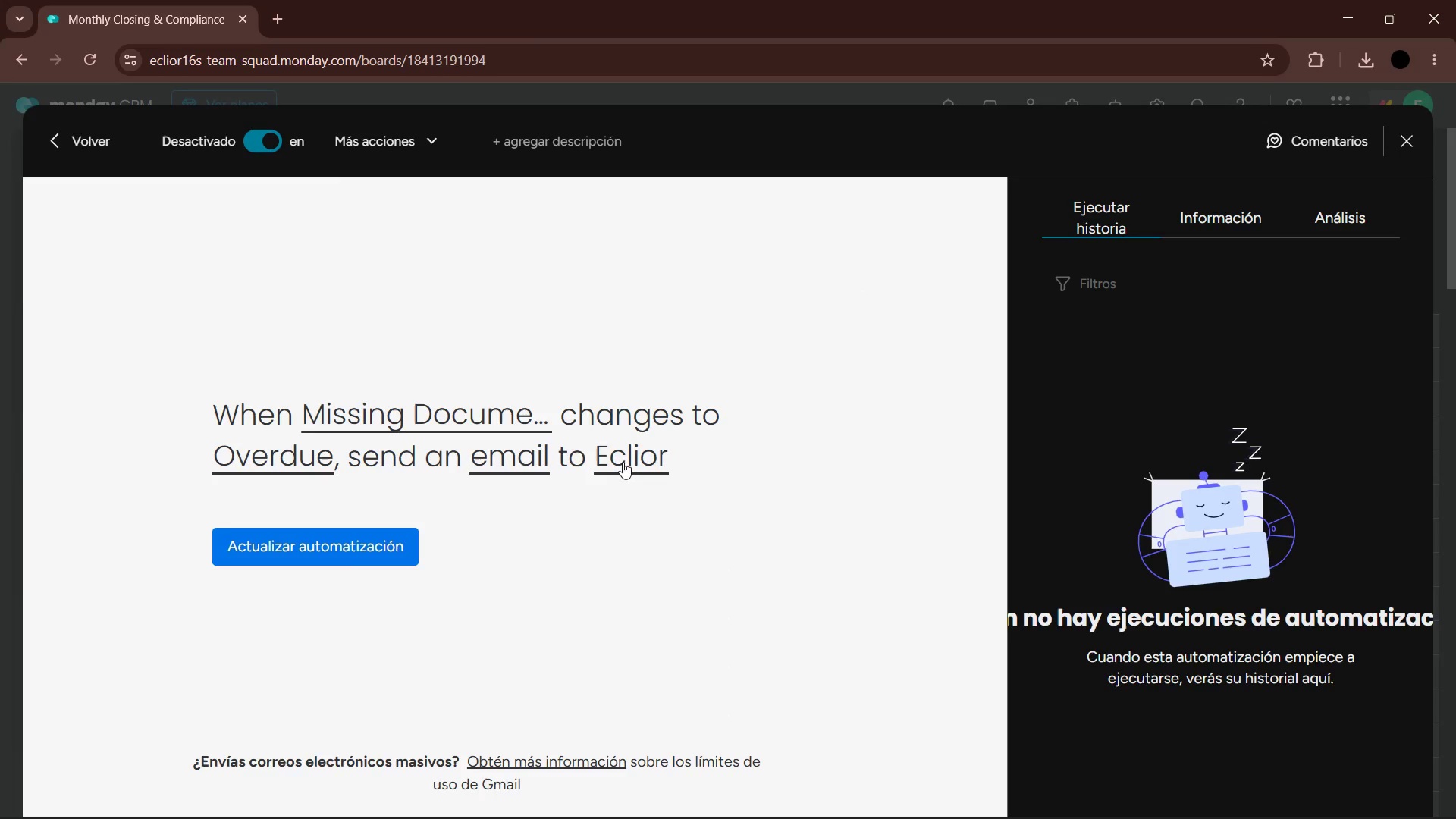 
left_click([502, 469])
 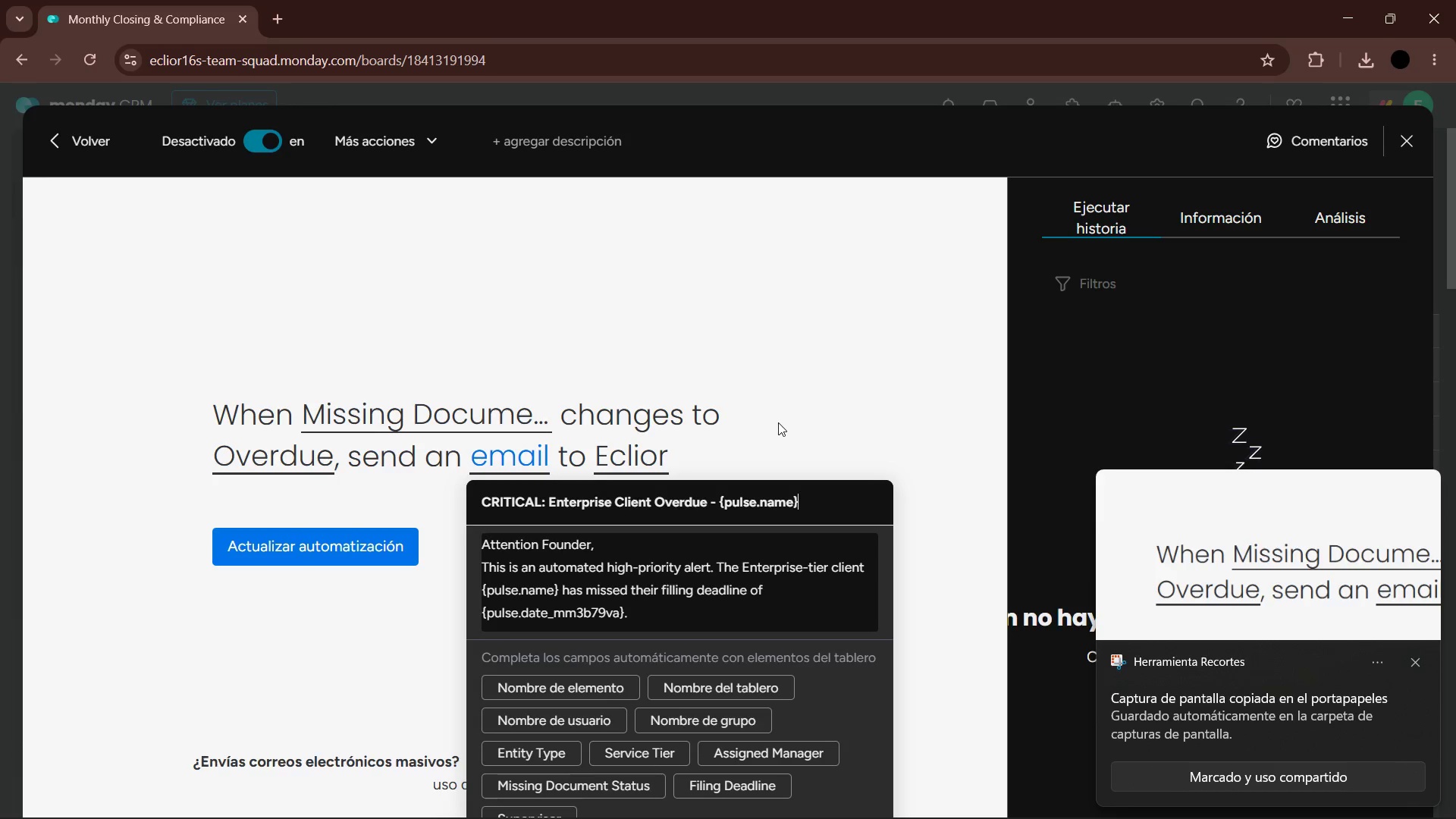 
key(PrintScreen)
 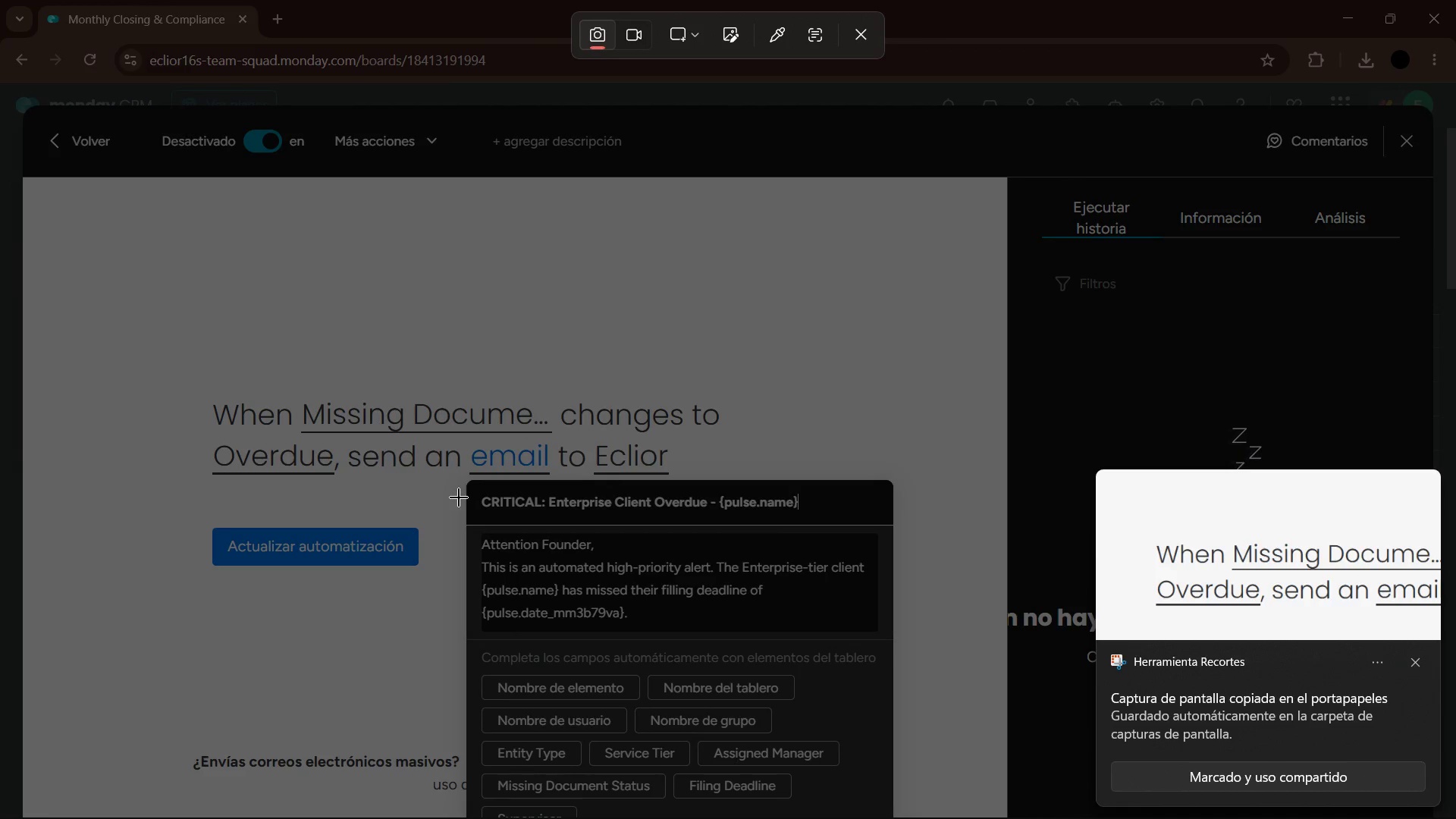 
left_click_drag(start_coordinate=[190, 355], to_coordinate=[921, 636])
 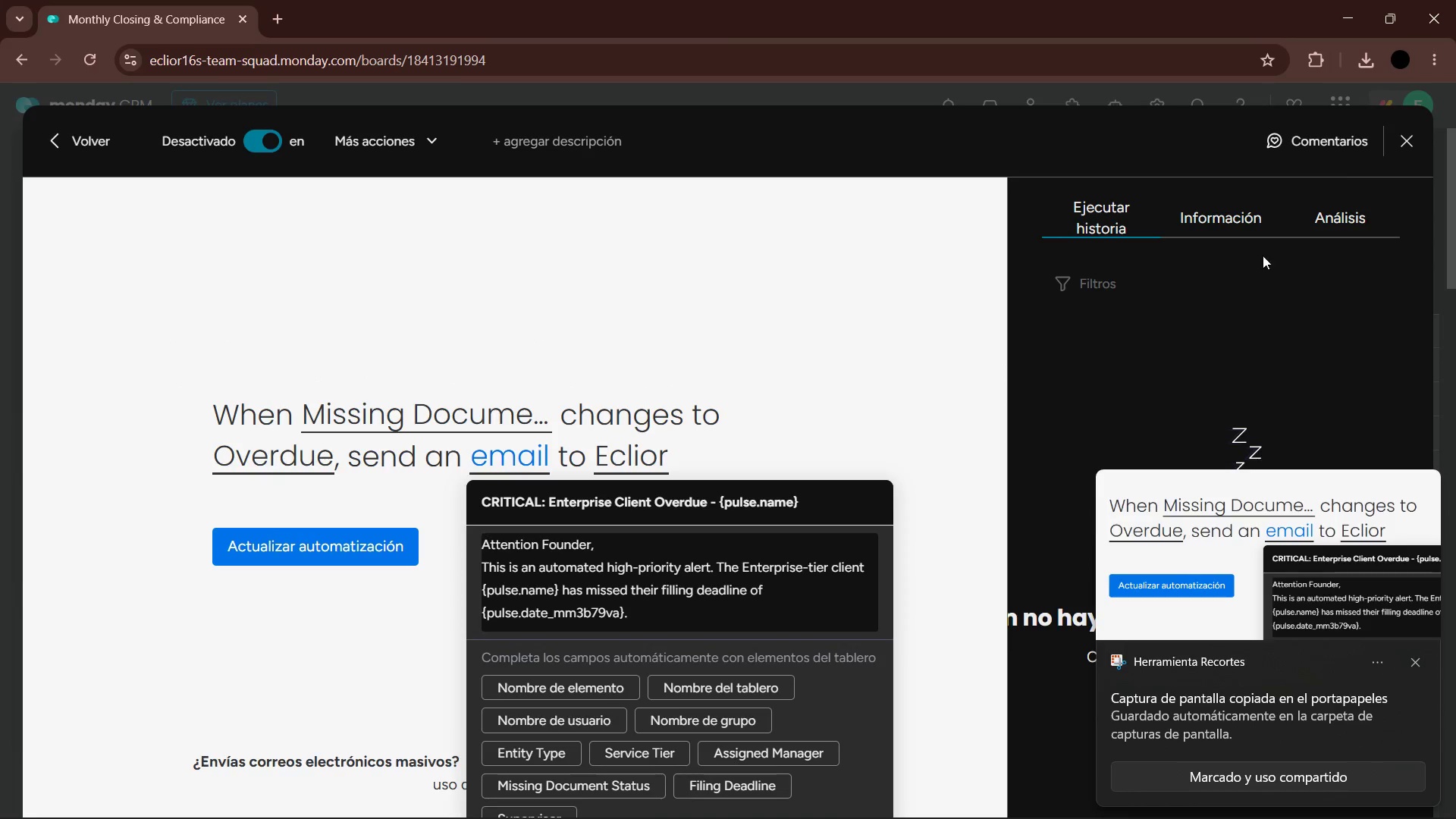 
left_click([1418, 137])
 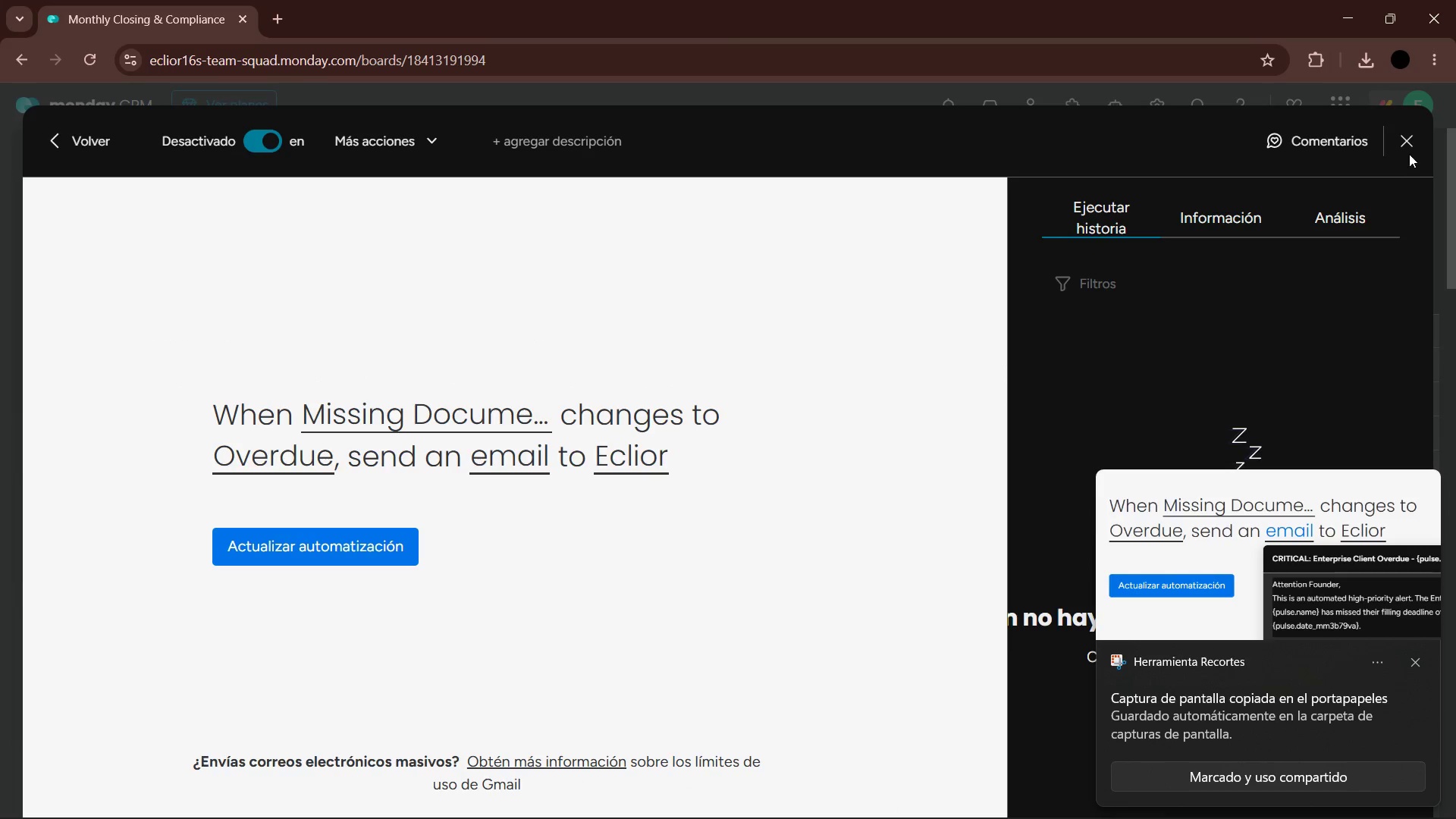 
left_click([1409, 140])
 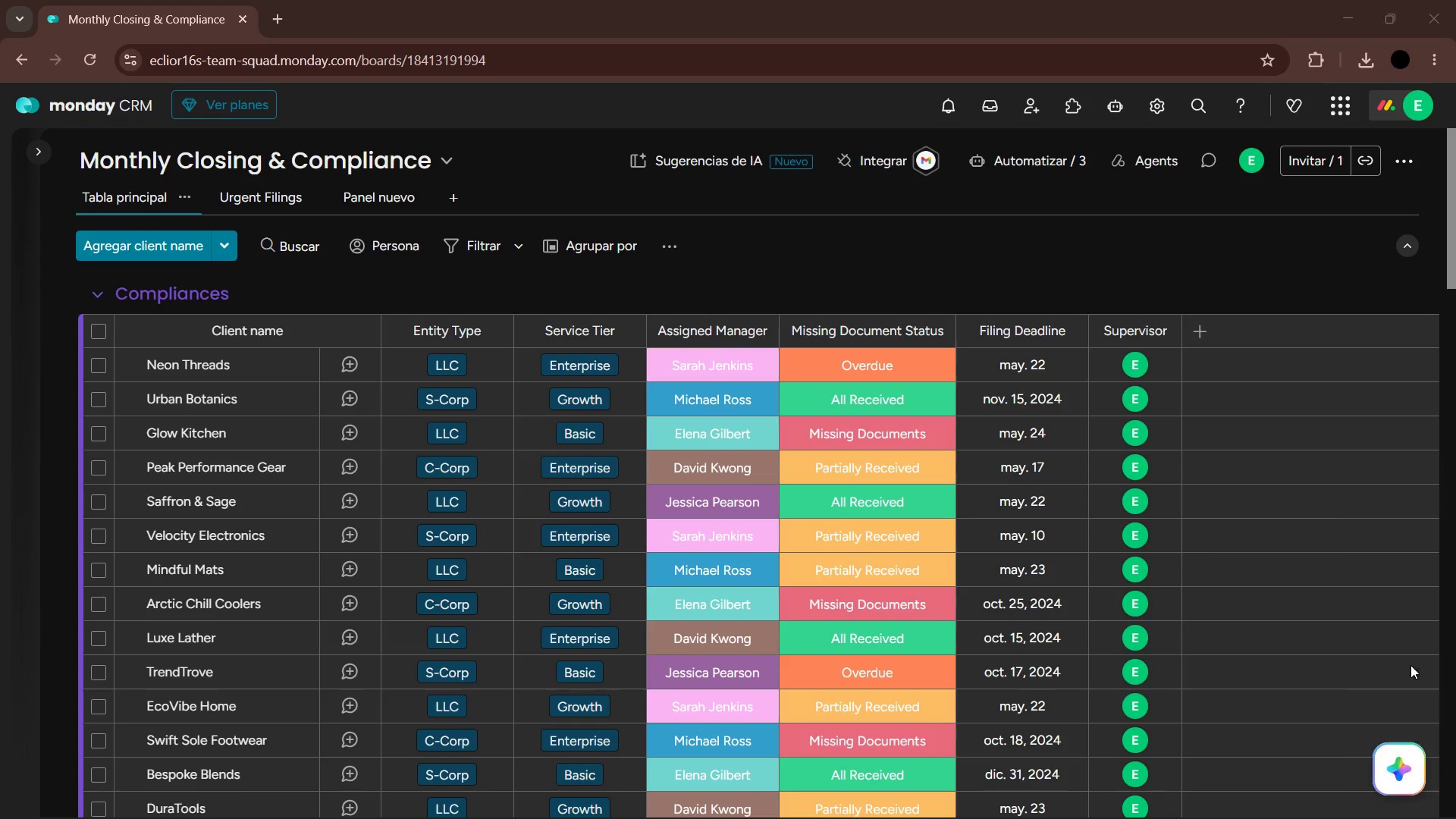 
left_click([1009, 162])
 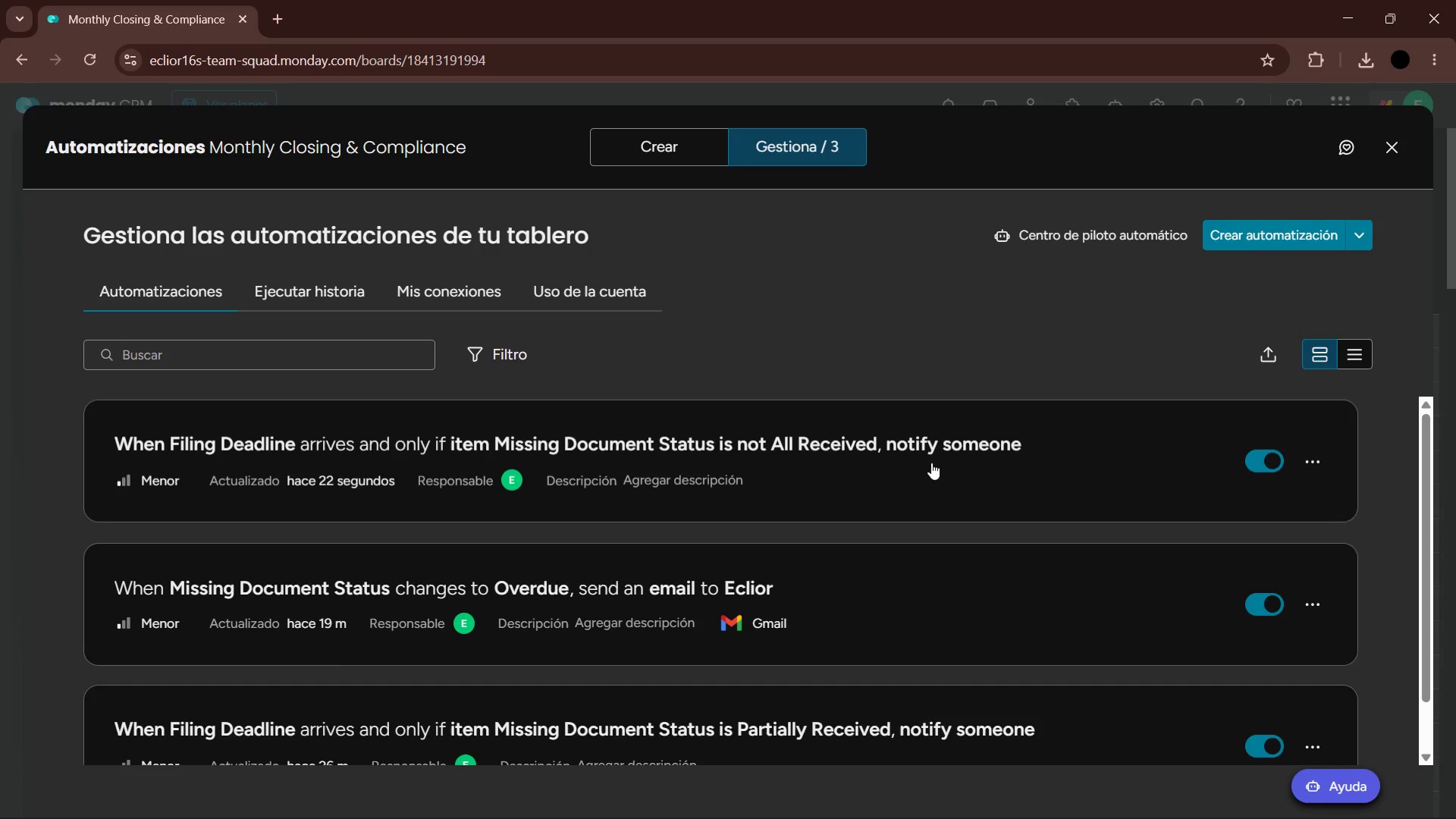 
scroll: coordinate [925, 471], scroll_direction: down, amount: 2.0
 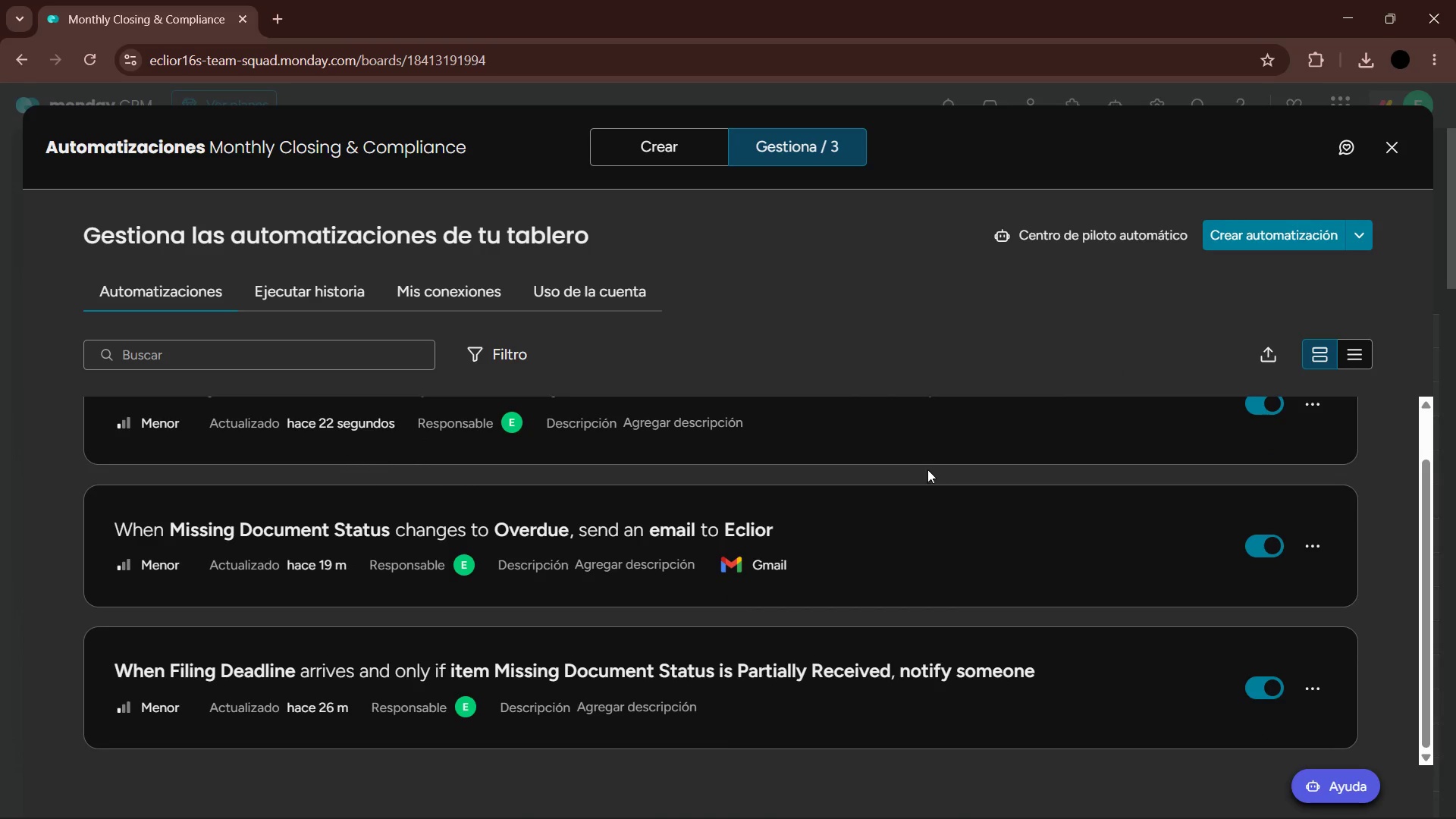 
scroll: coordinate [874, 472], scroll_direction: up, amount: 2.0
 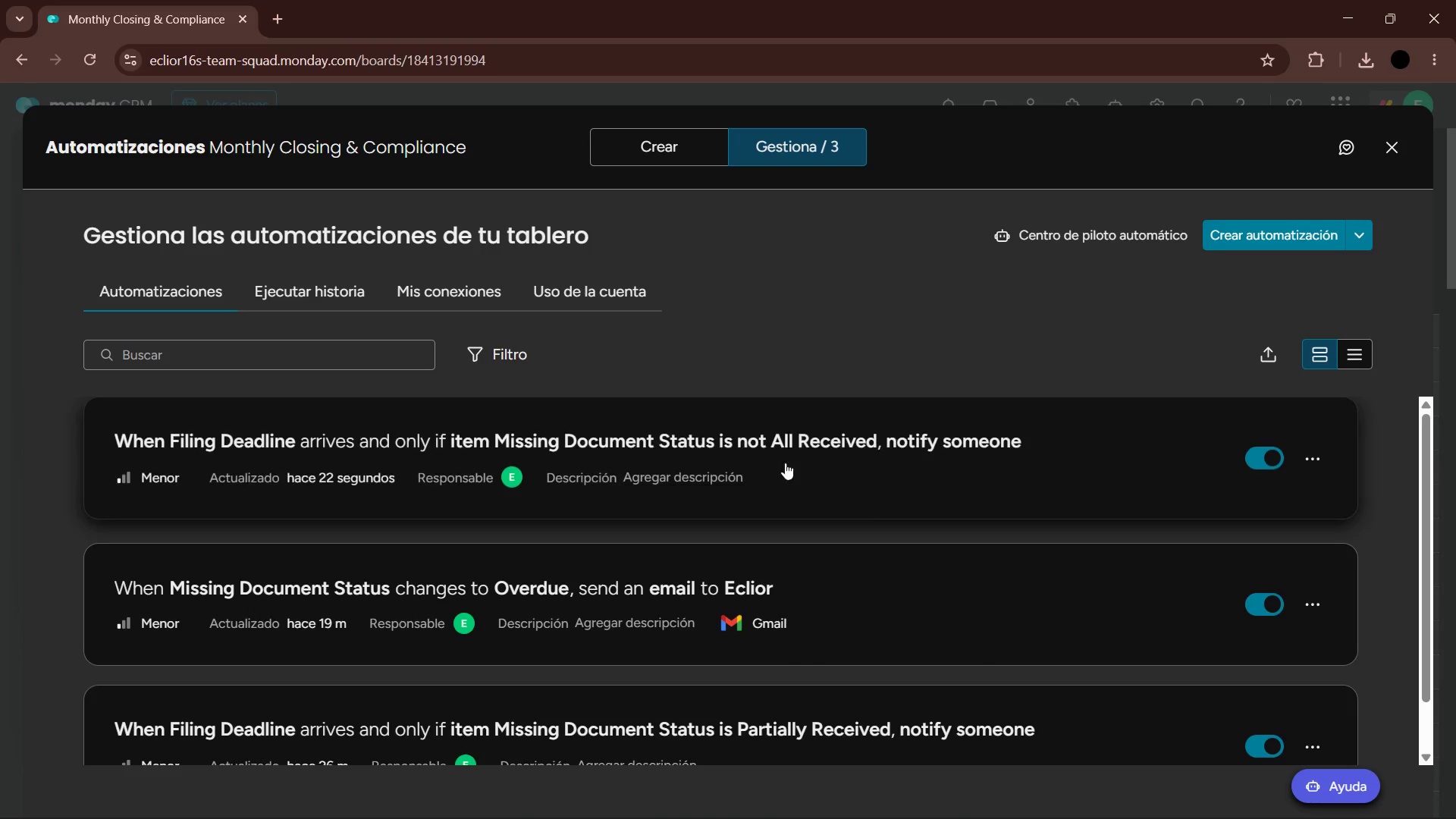 
scroll: coordinate [855, 560], scroll_direction: down, amount: 5.0
 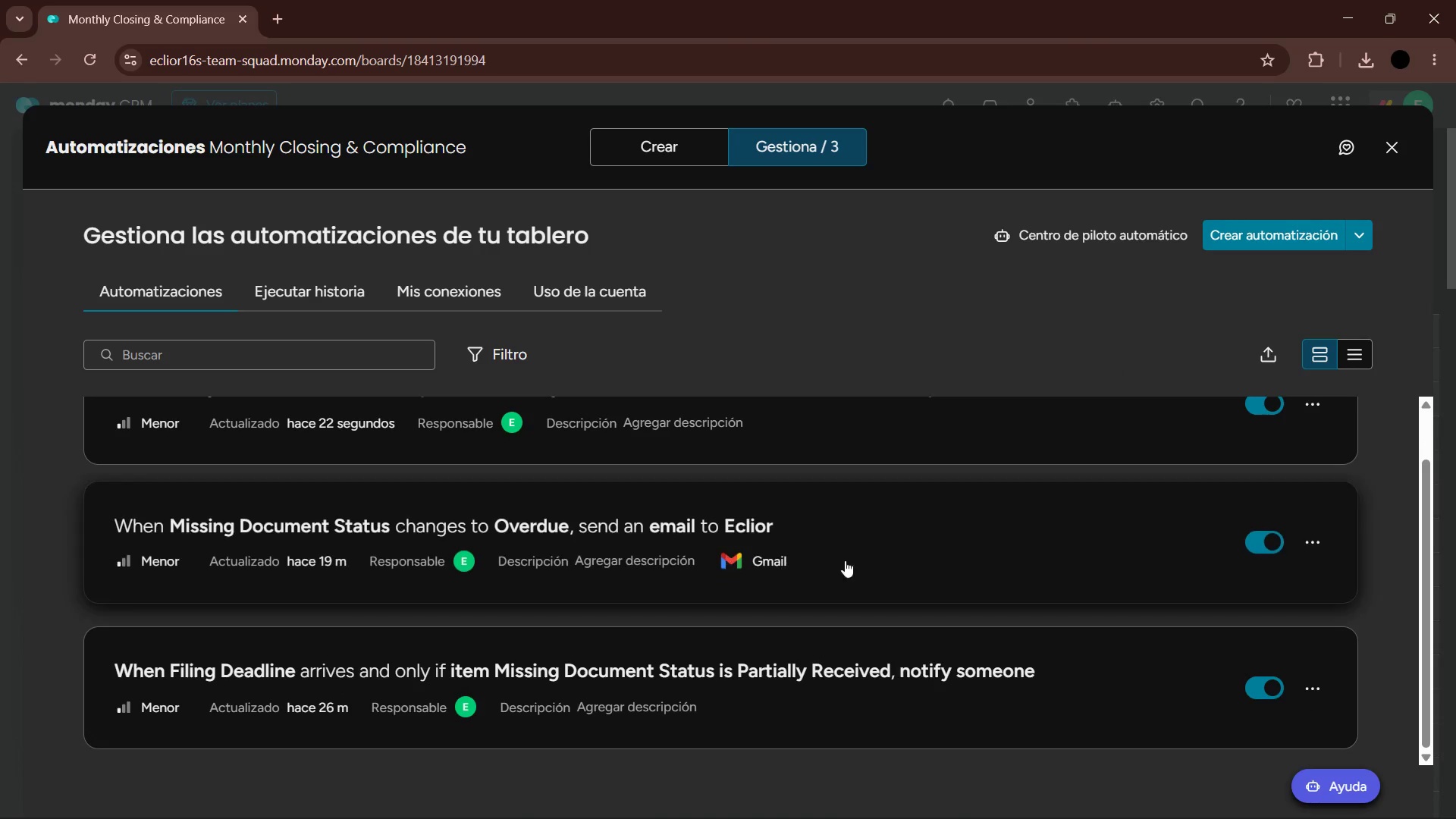 
scroll: coordinate [889, 565], scroll_direction: up, amount: 5.0
 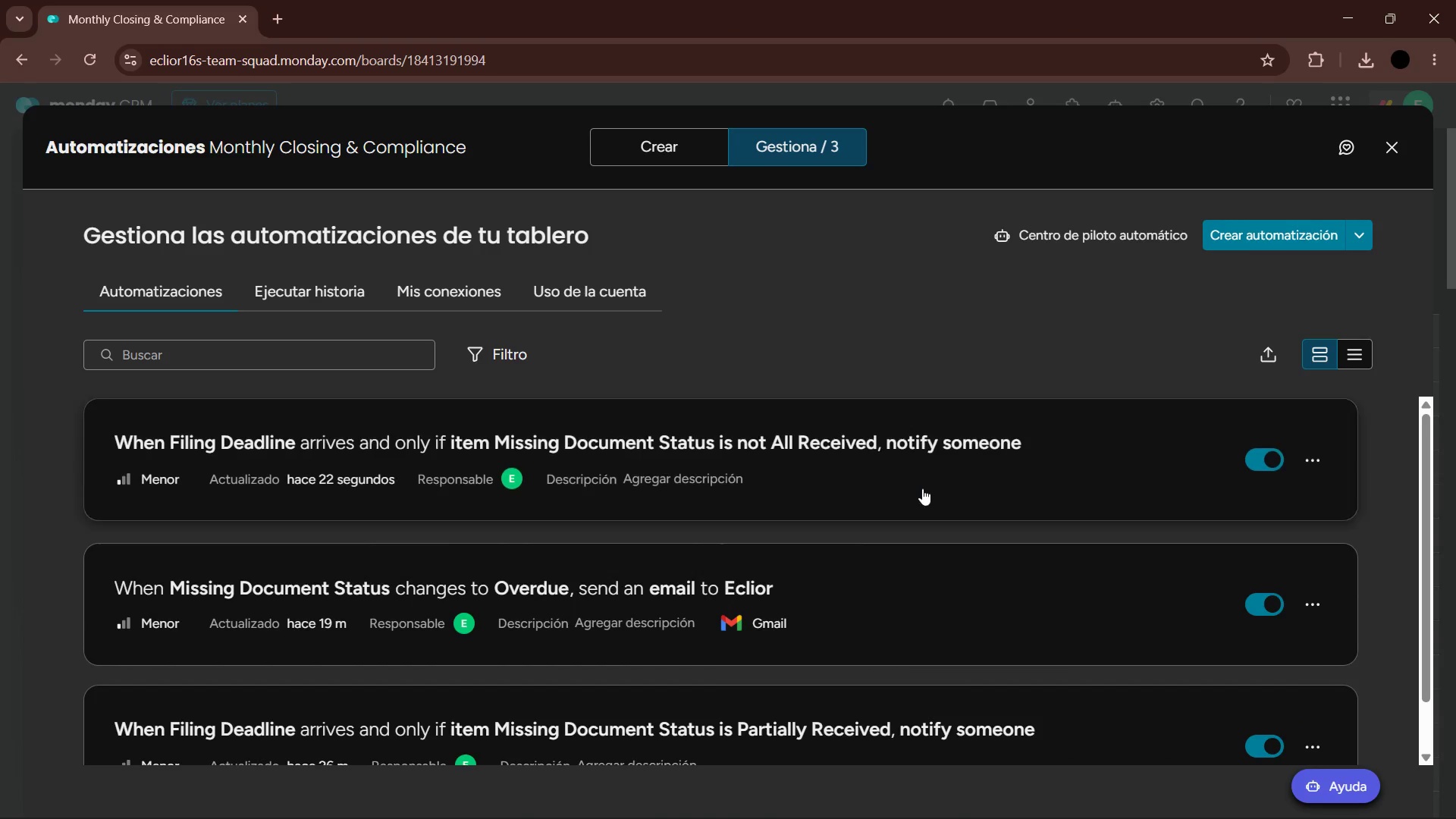 
left_click([924, 490])
 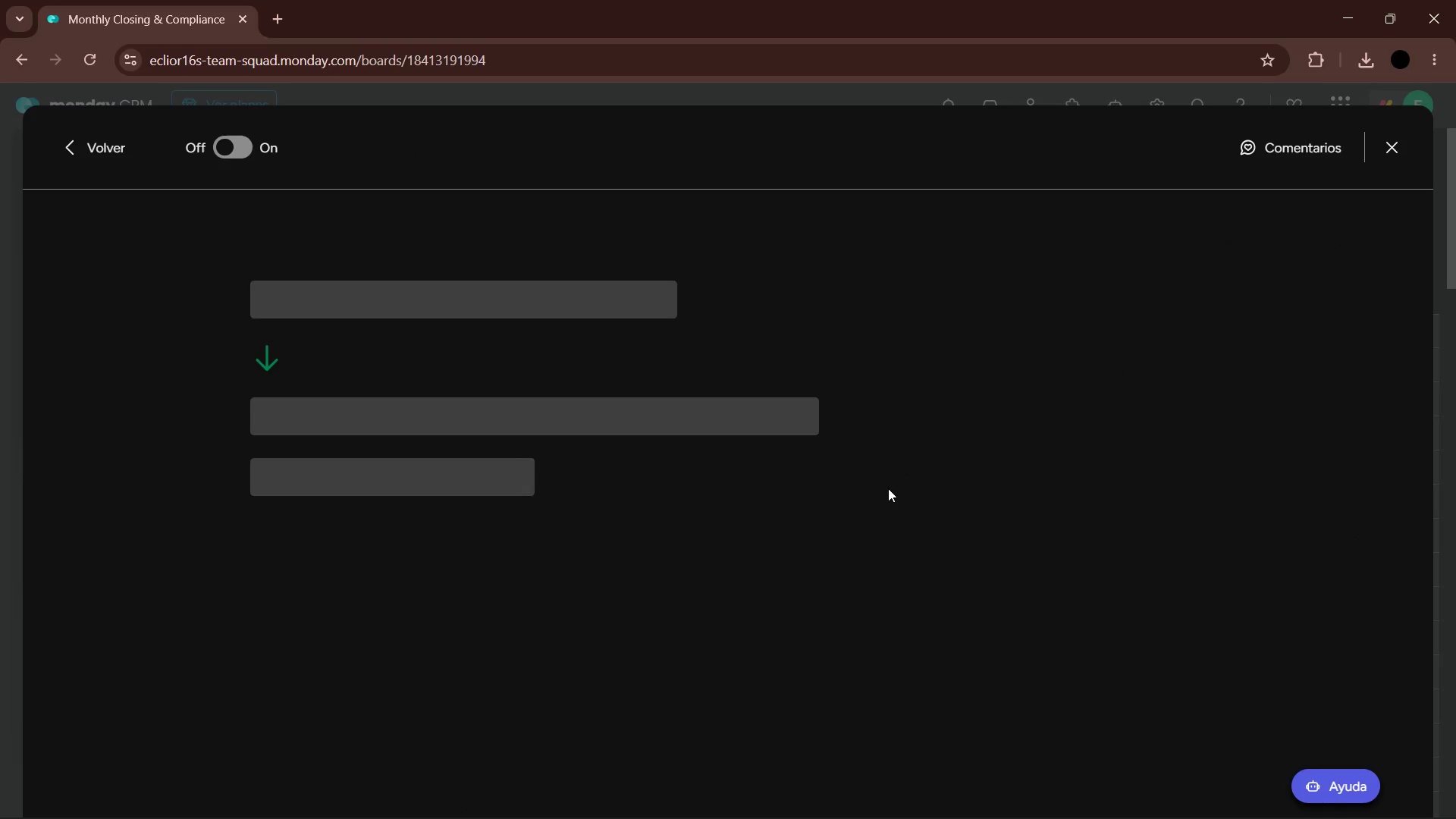 
mouse_move([869, 470])
 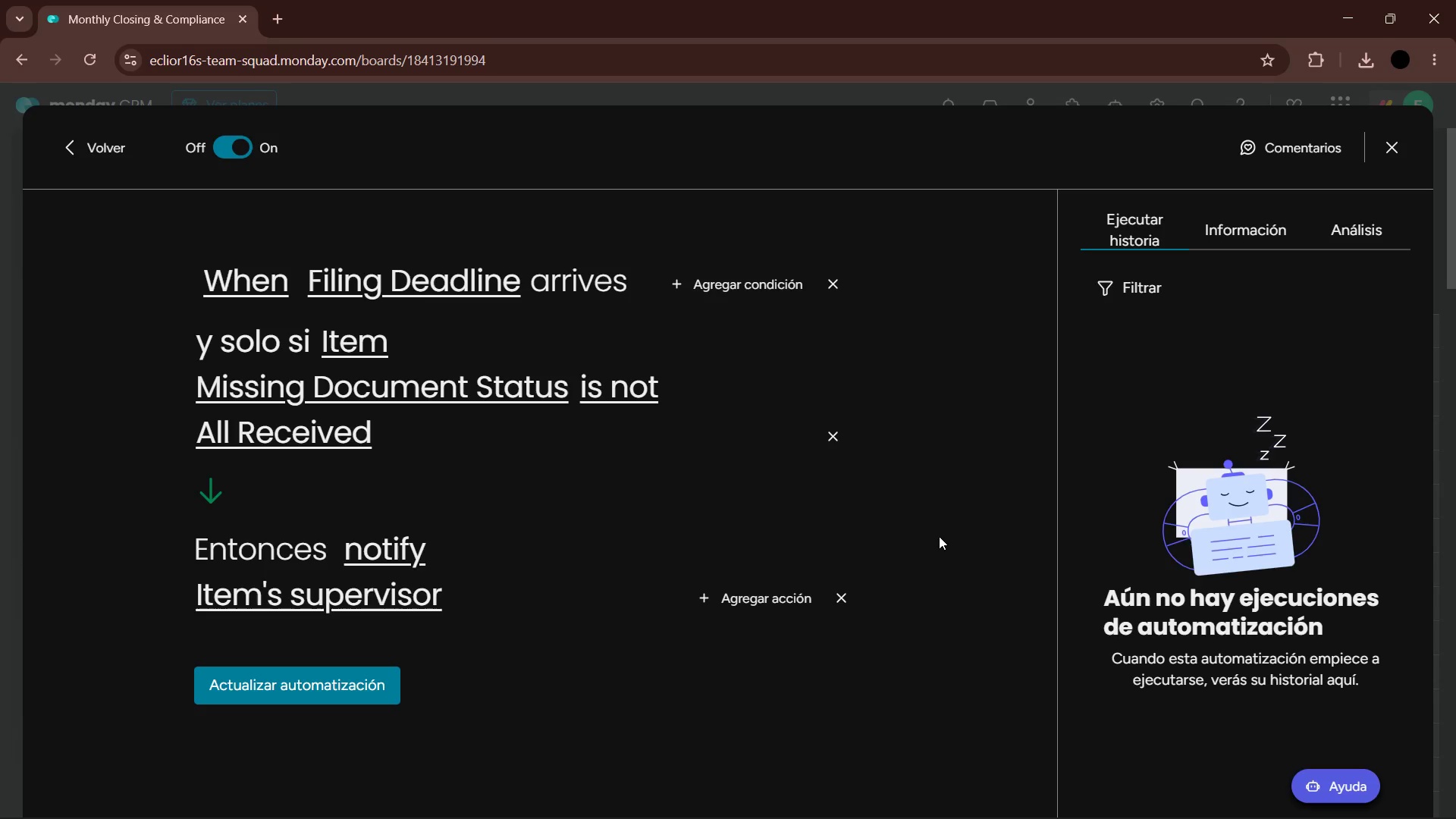 
left_click([388, 552])
 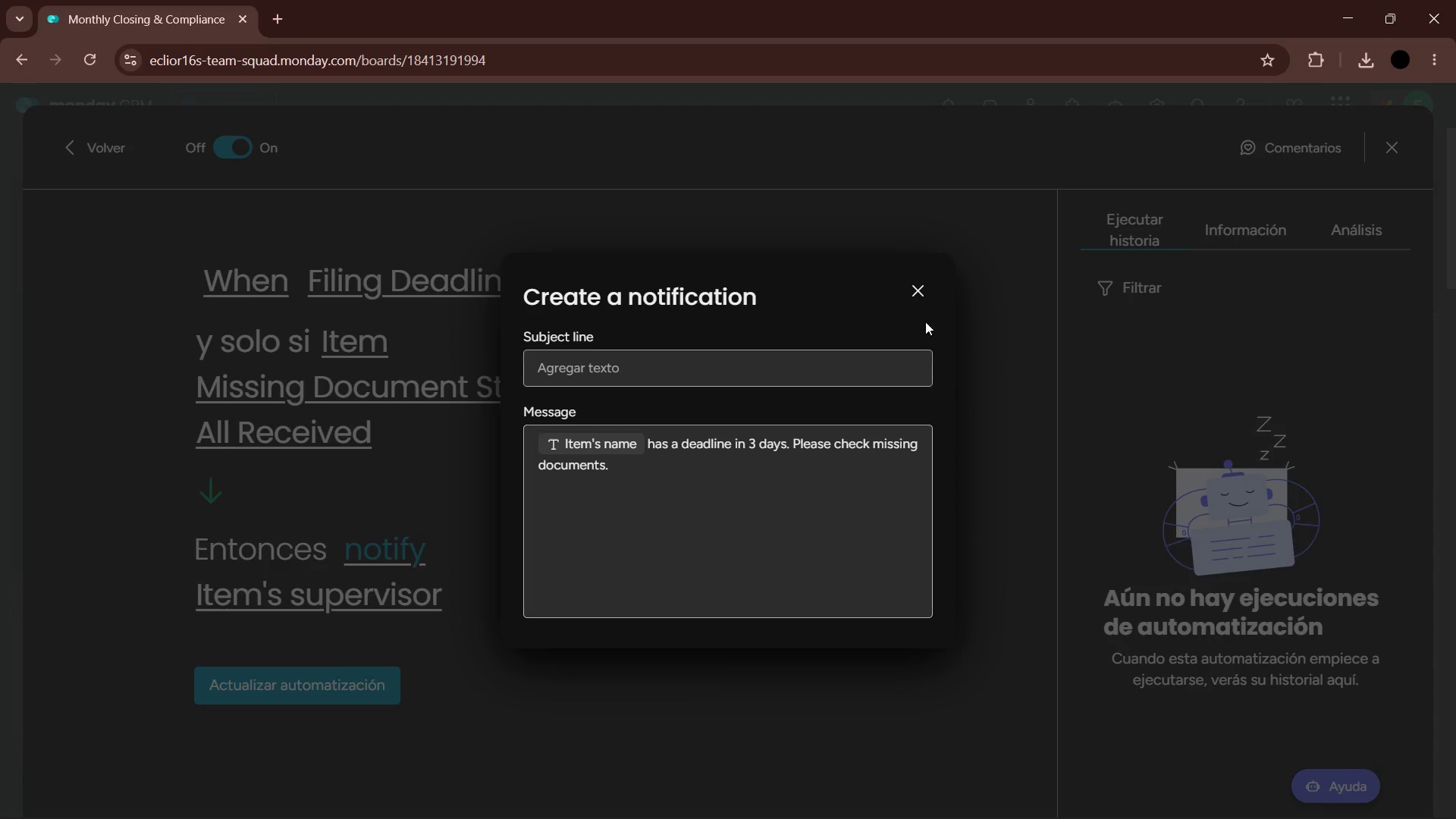 
left_click([915, 293])
 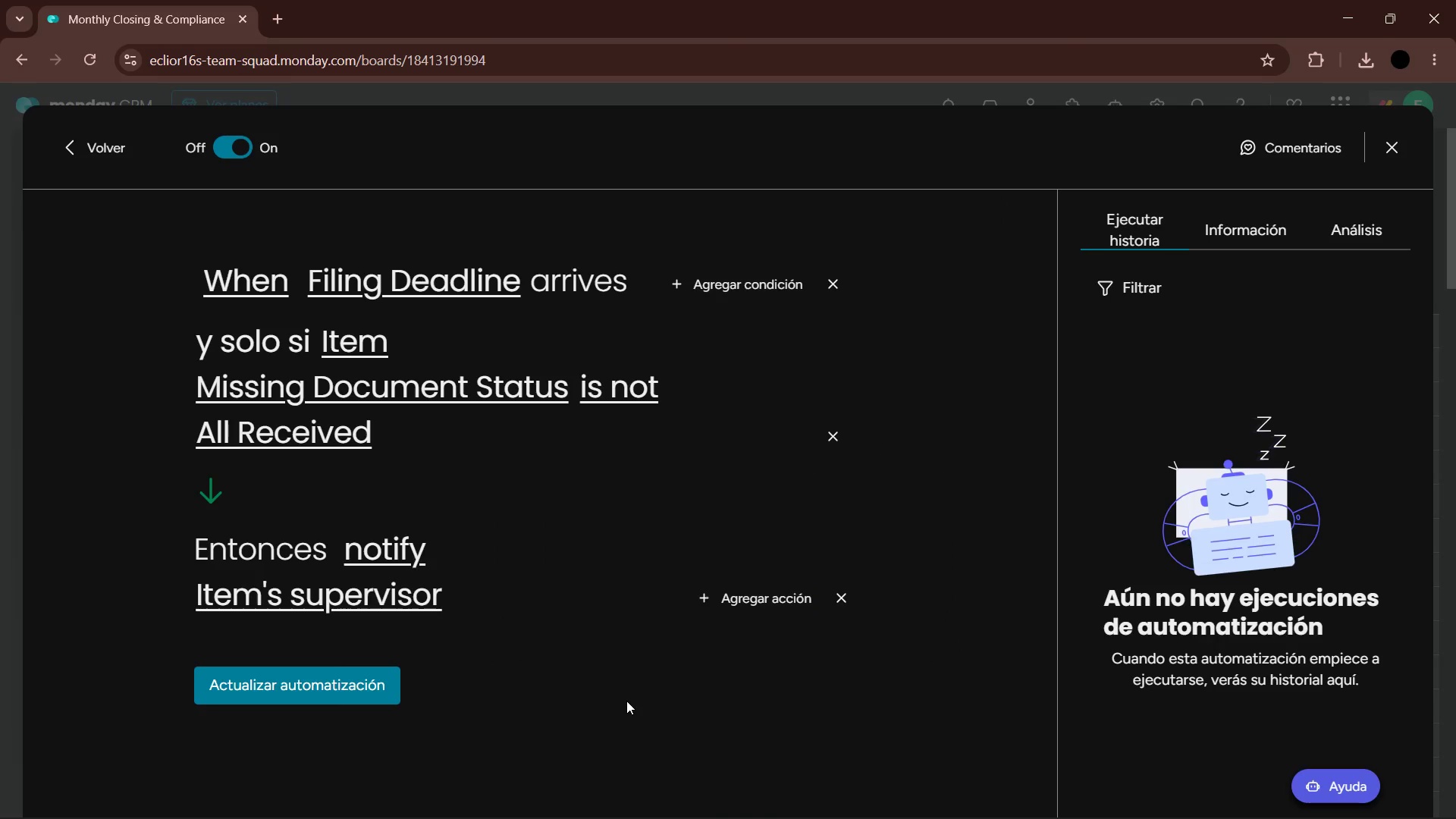 
key(PrintScreen)
 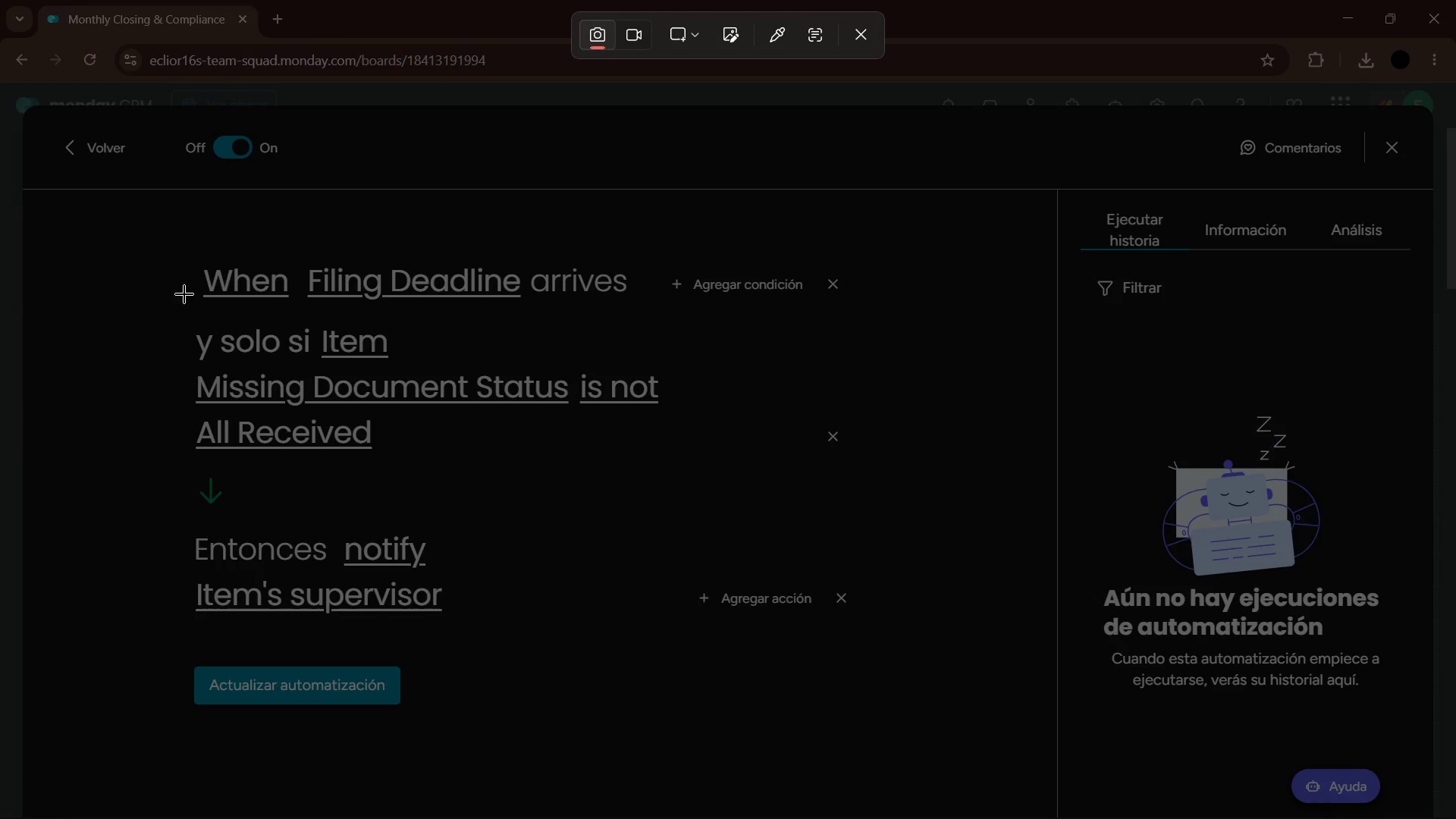 
left_click_drag(start_coordinate=[159, 227], to_coordinate=[949, 636])
 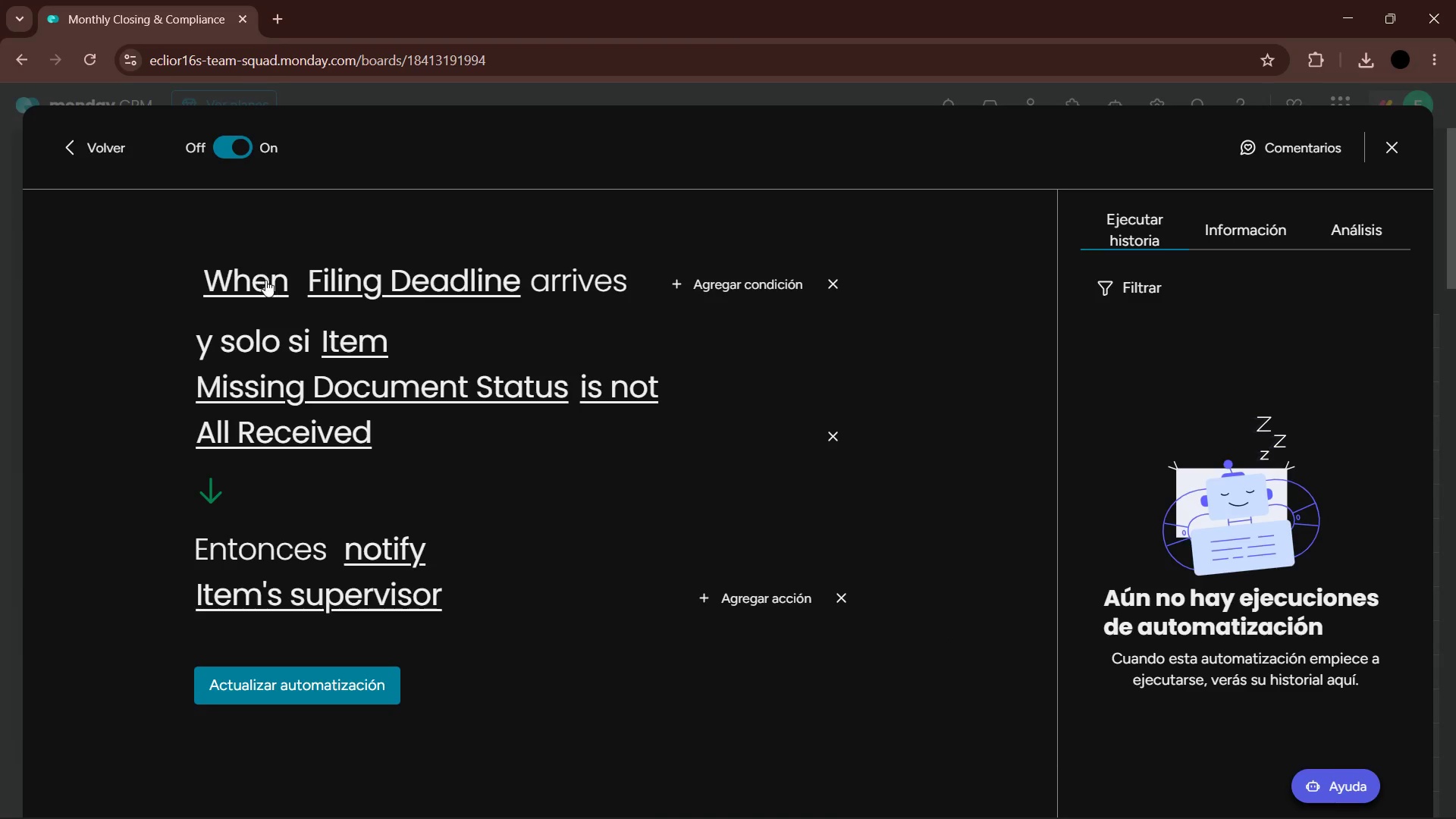 
left_click([256, 276])
 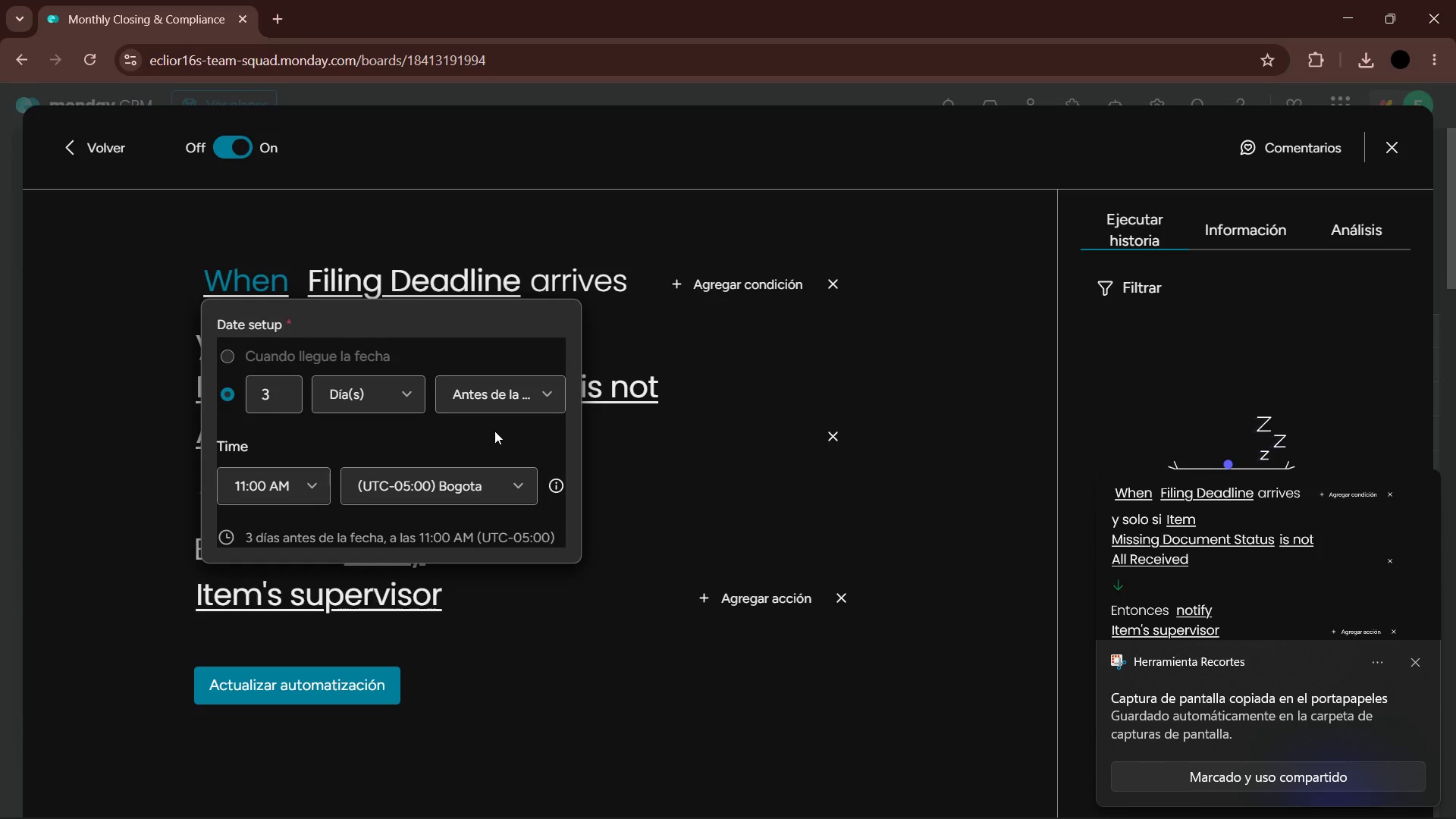 
key(PrintScreen)
 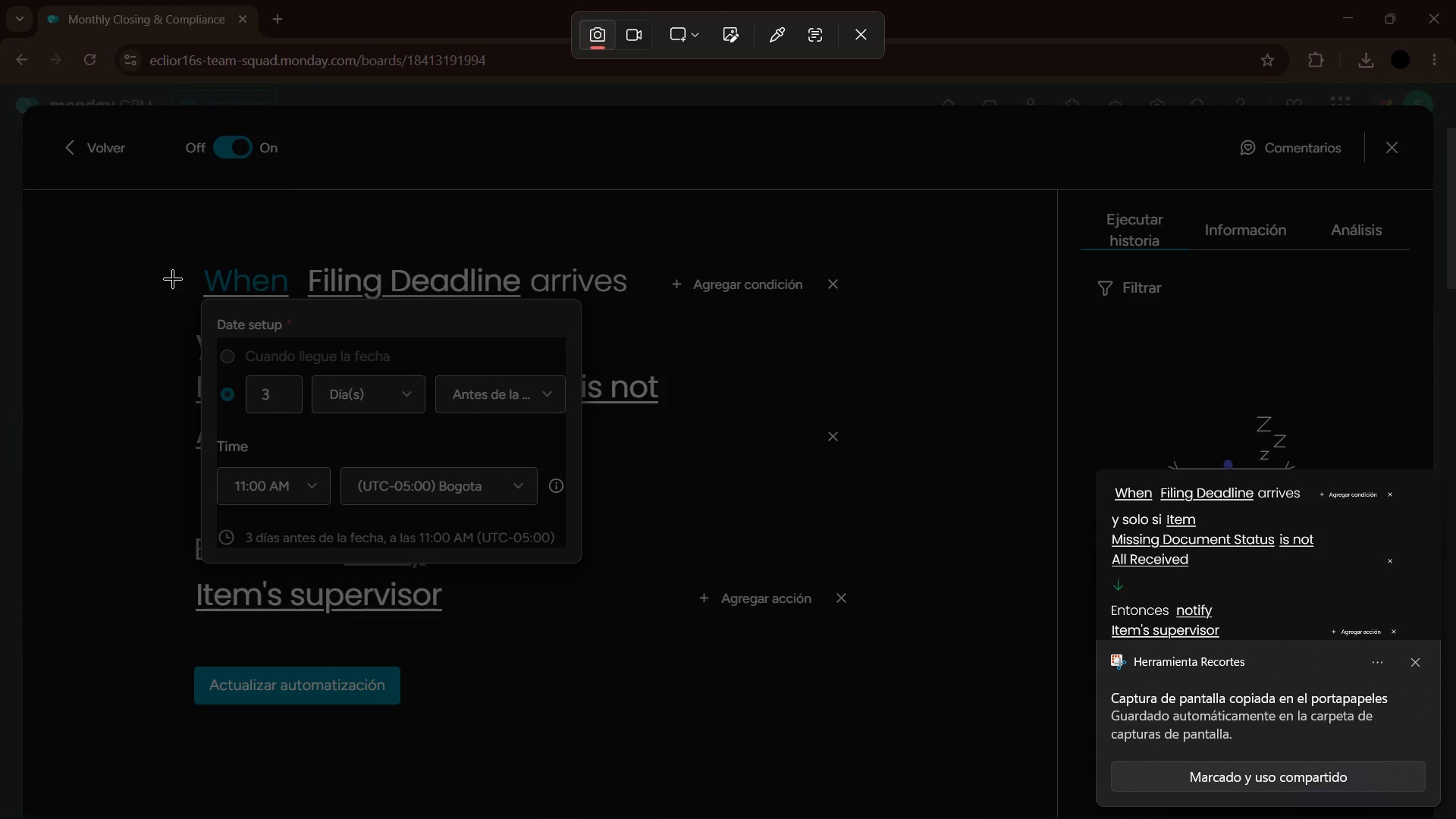 
left_click_drag(start_coordinate=[144, 229], to_coordinate=[726, 434])
 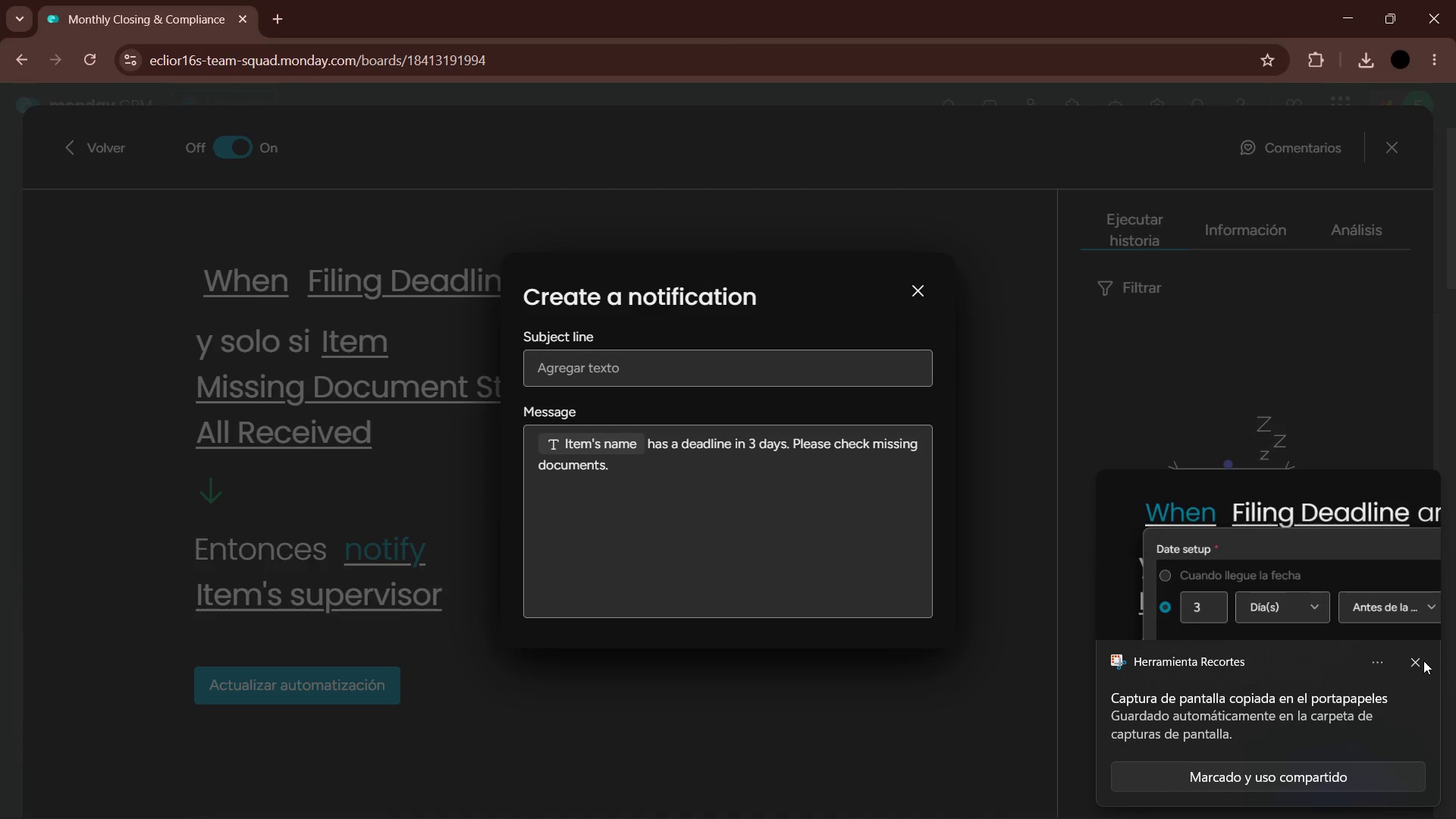 
key(PrintScreen)
 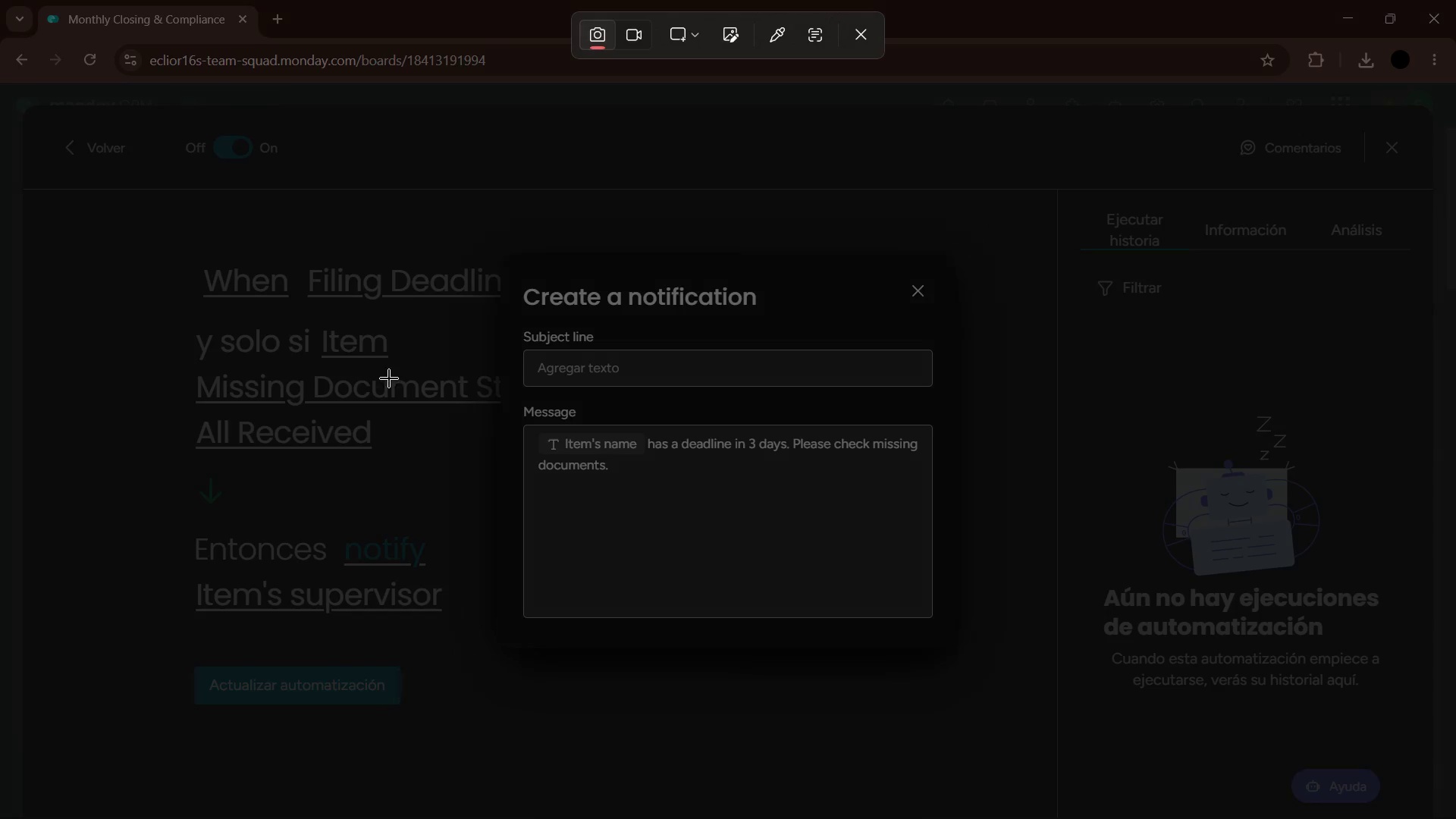 
left_click_drag(start_coordinate=[130, 194], to_coordinate=[1018, 668])
 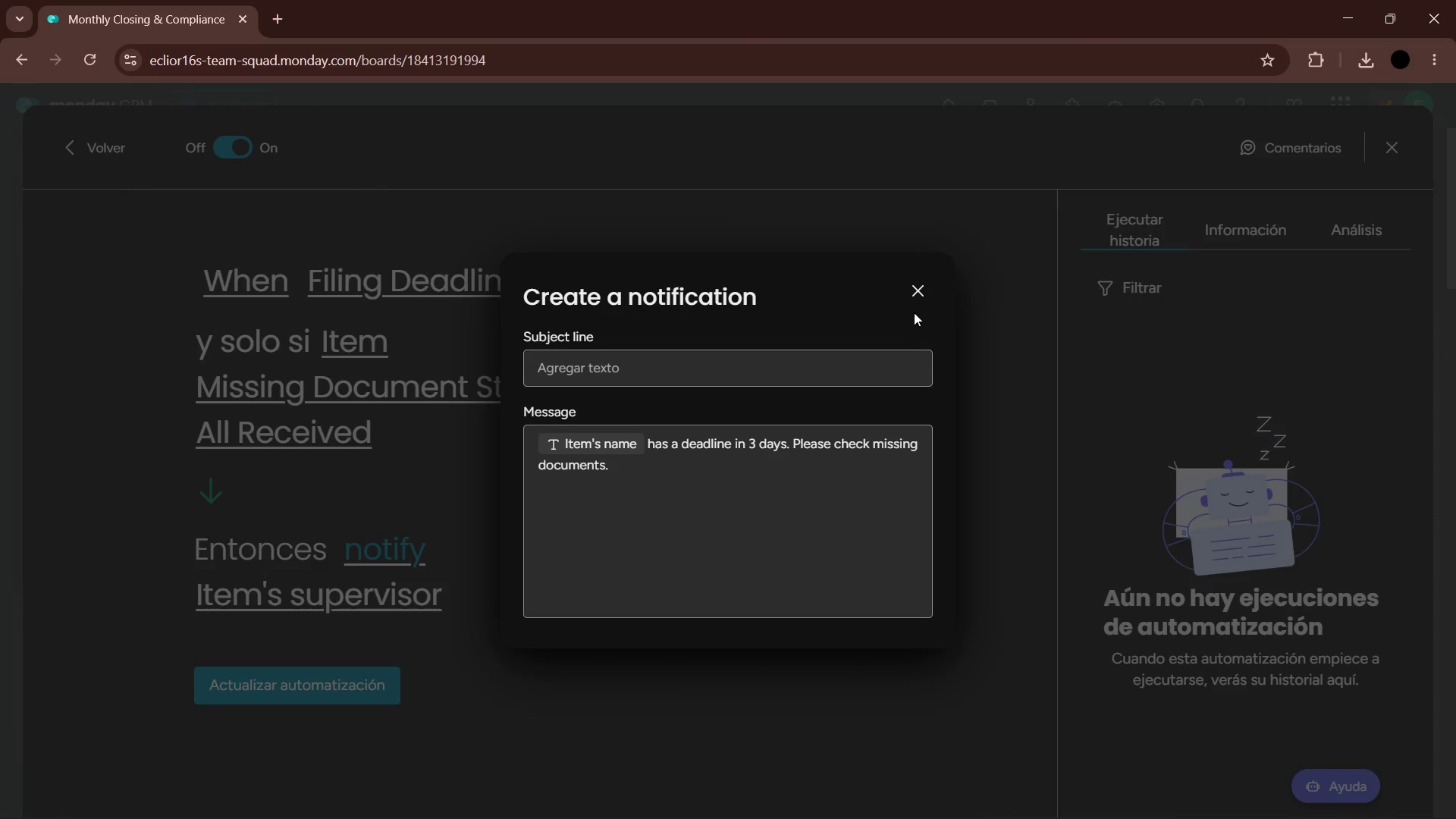 
left_click([921, 297])
 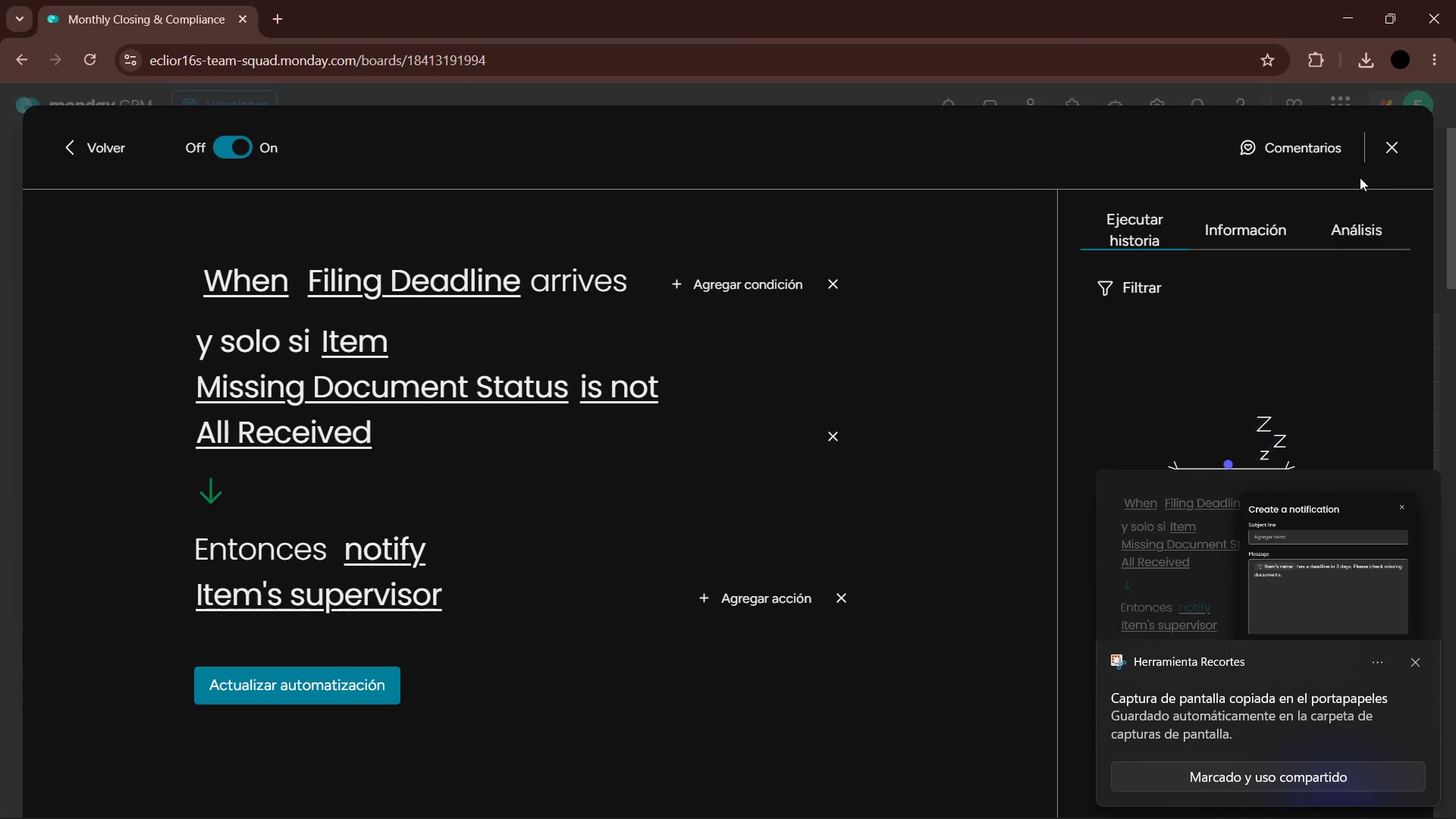 
left_click([1384, 155])
 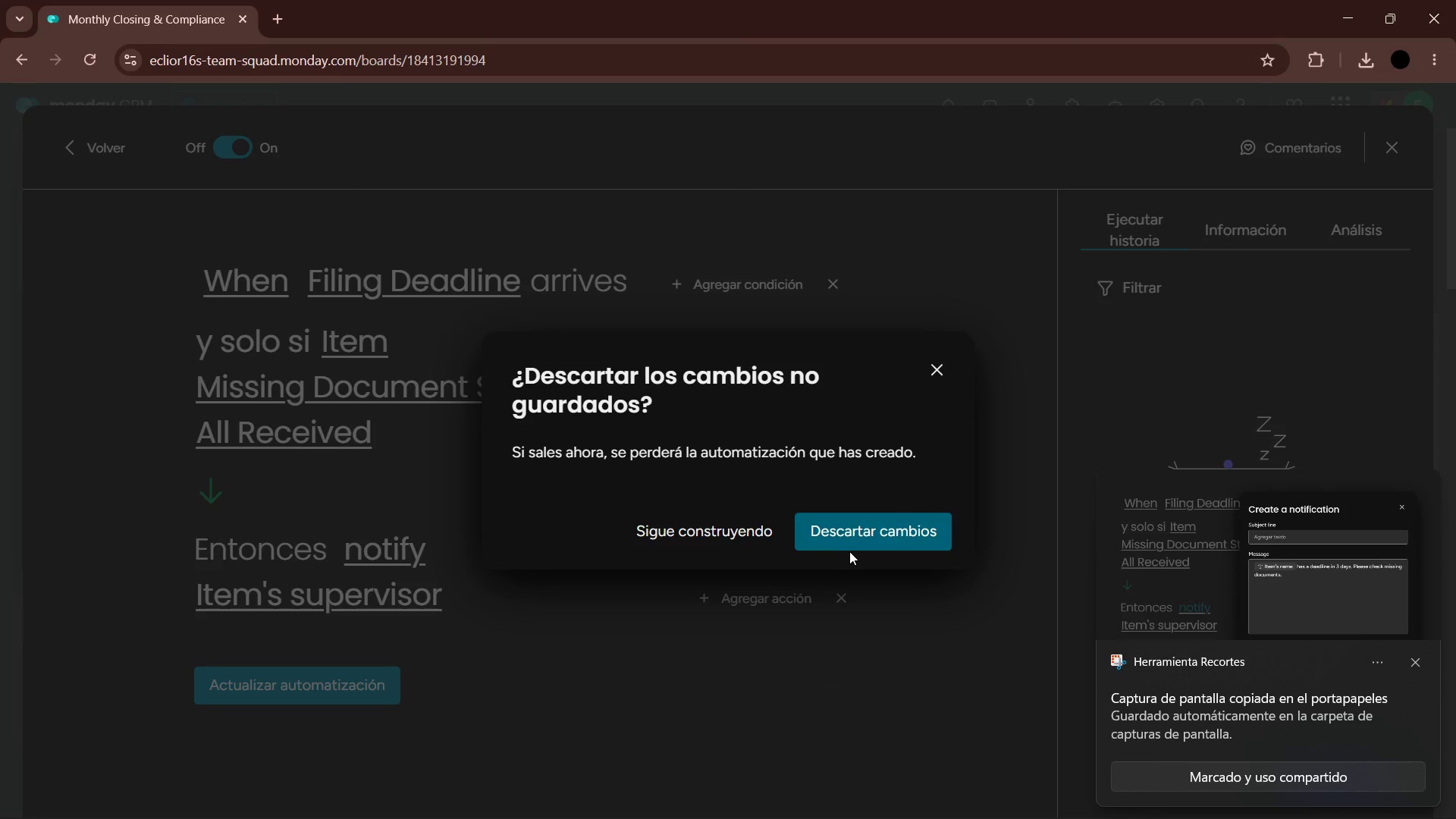 
left_click([863, 543])
 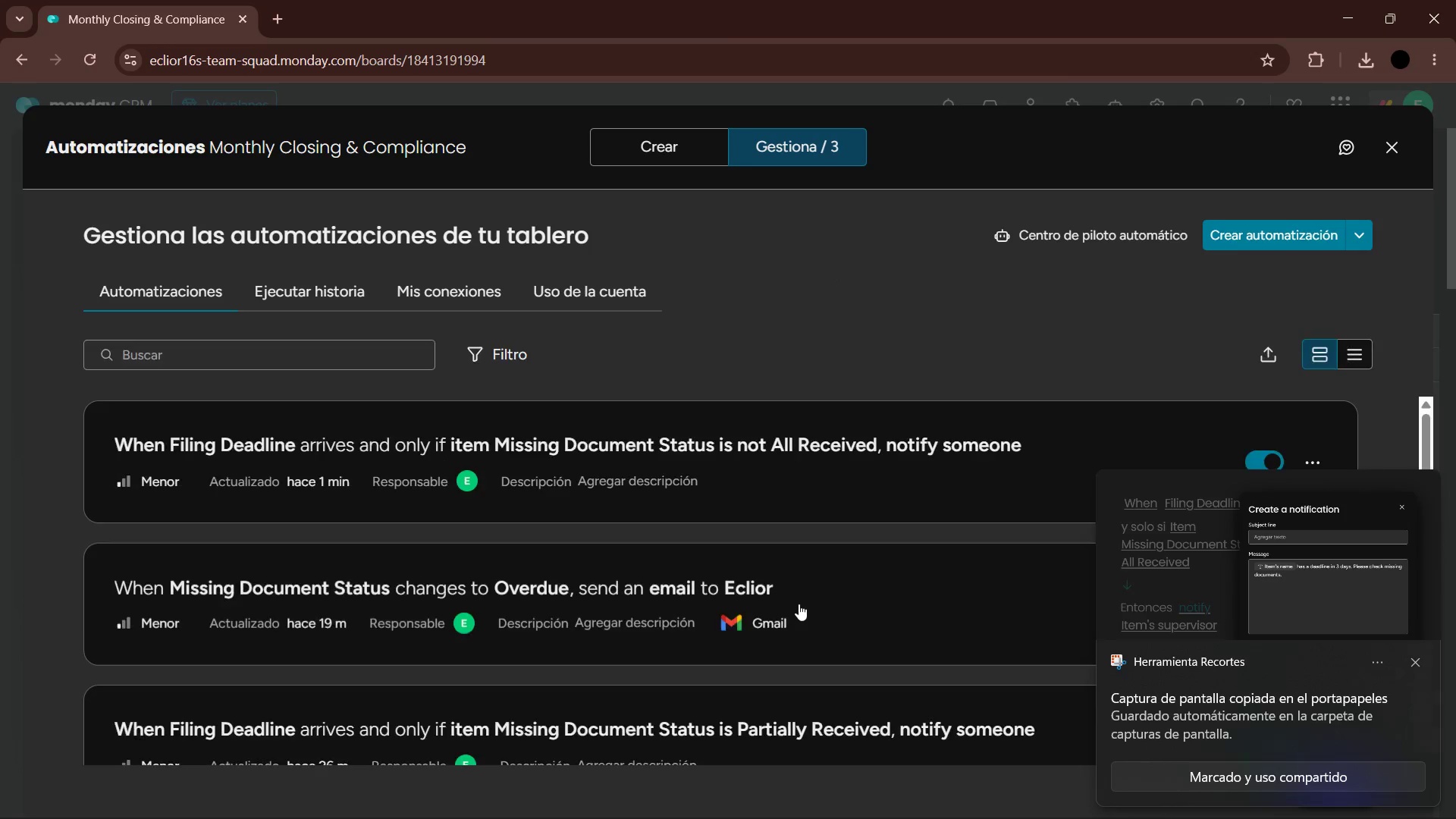 
scroll: coordinate [810, 604], scroll_direction: down, amount: 2.0
 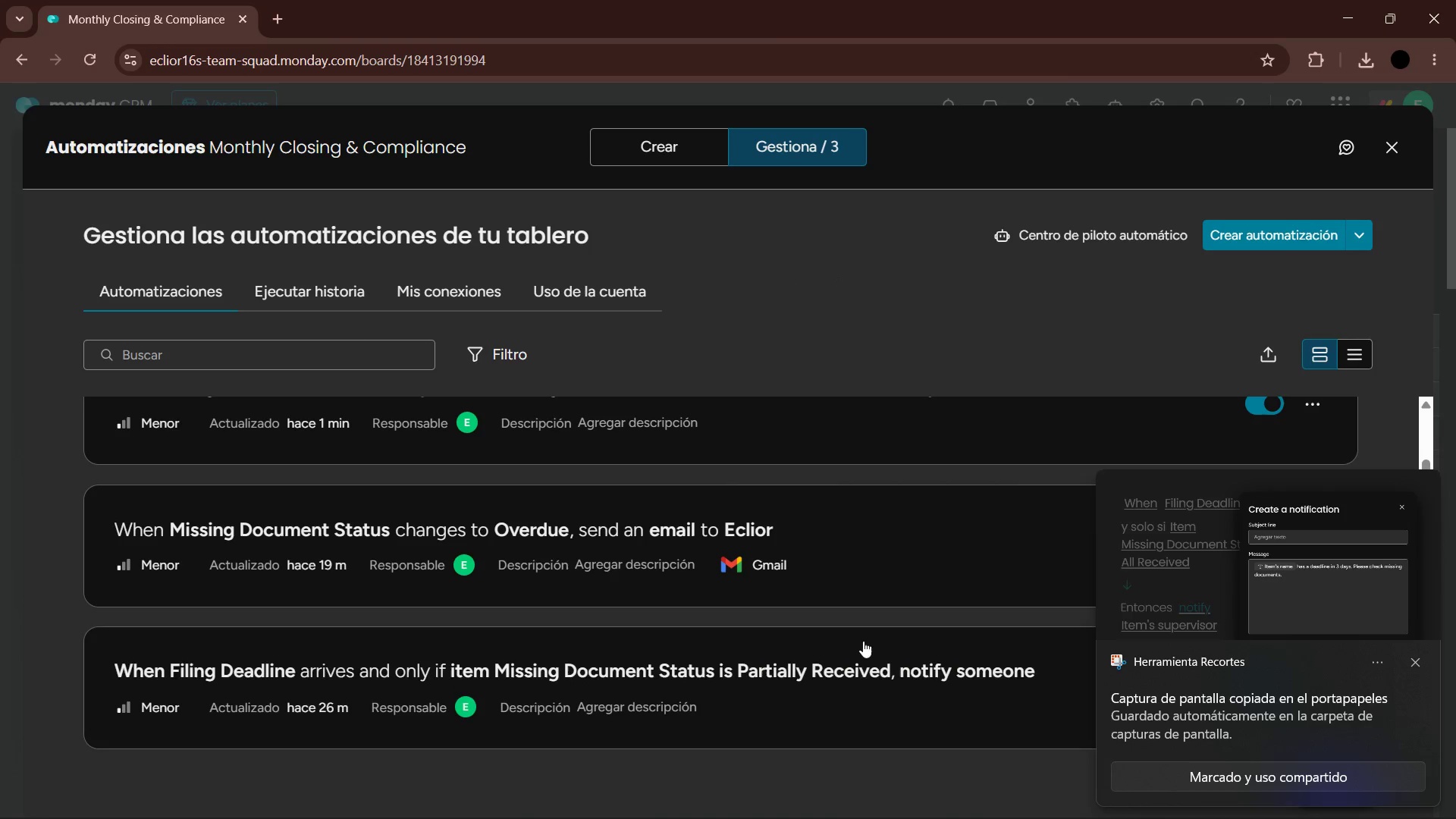 
scroll: coordinate [863, 651], scroll_direction: up, amount: 3.0
 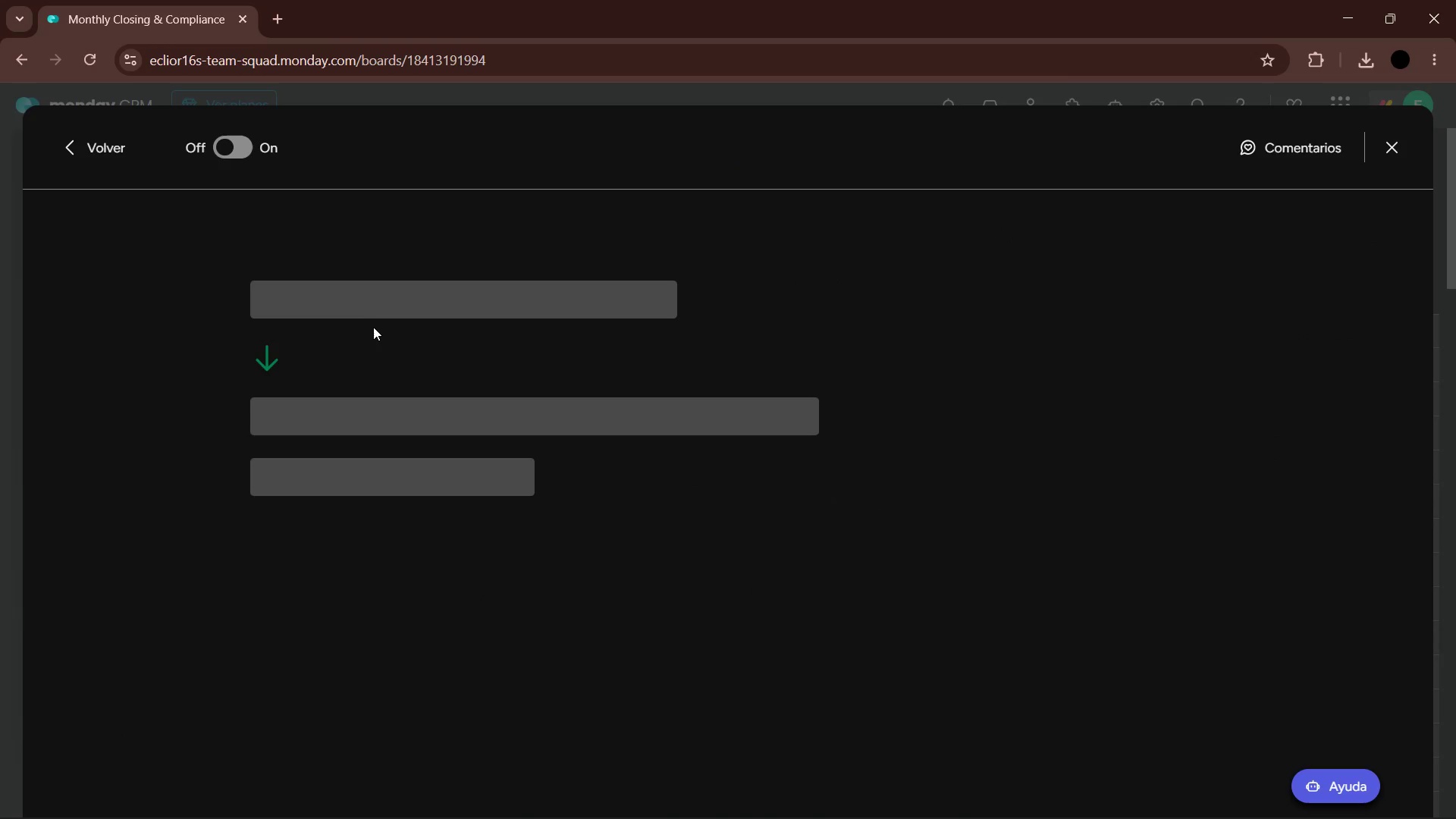 
left_click([289, 290])
 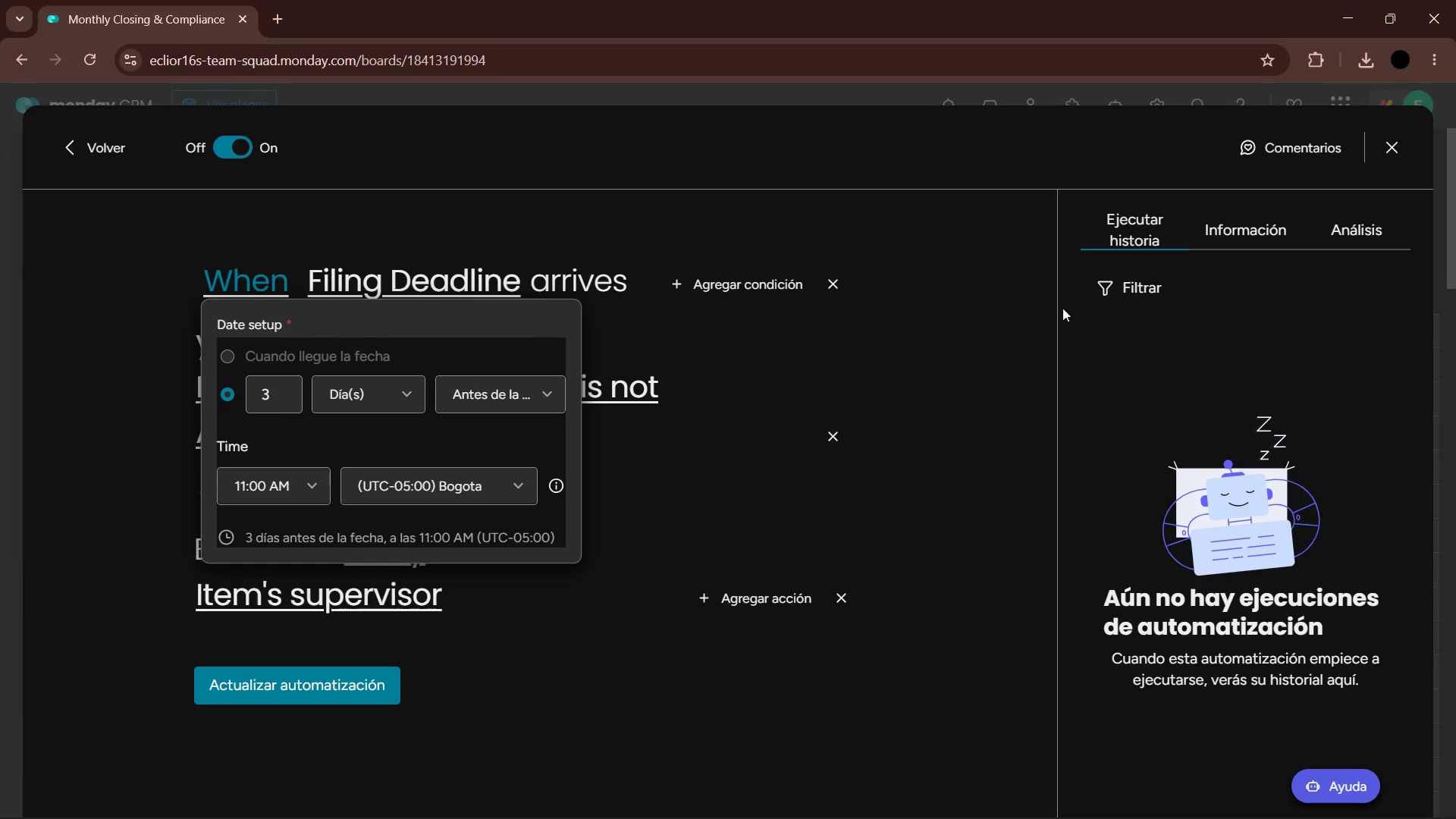 
left_click([1407, 154])
 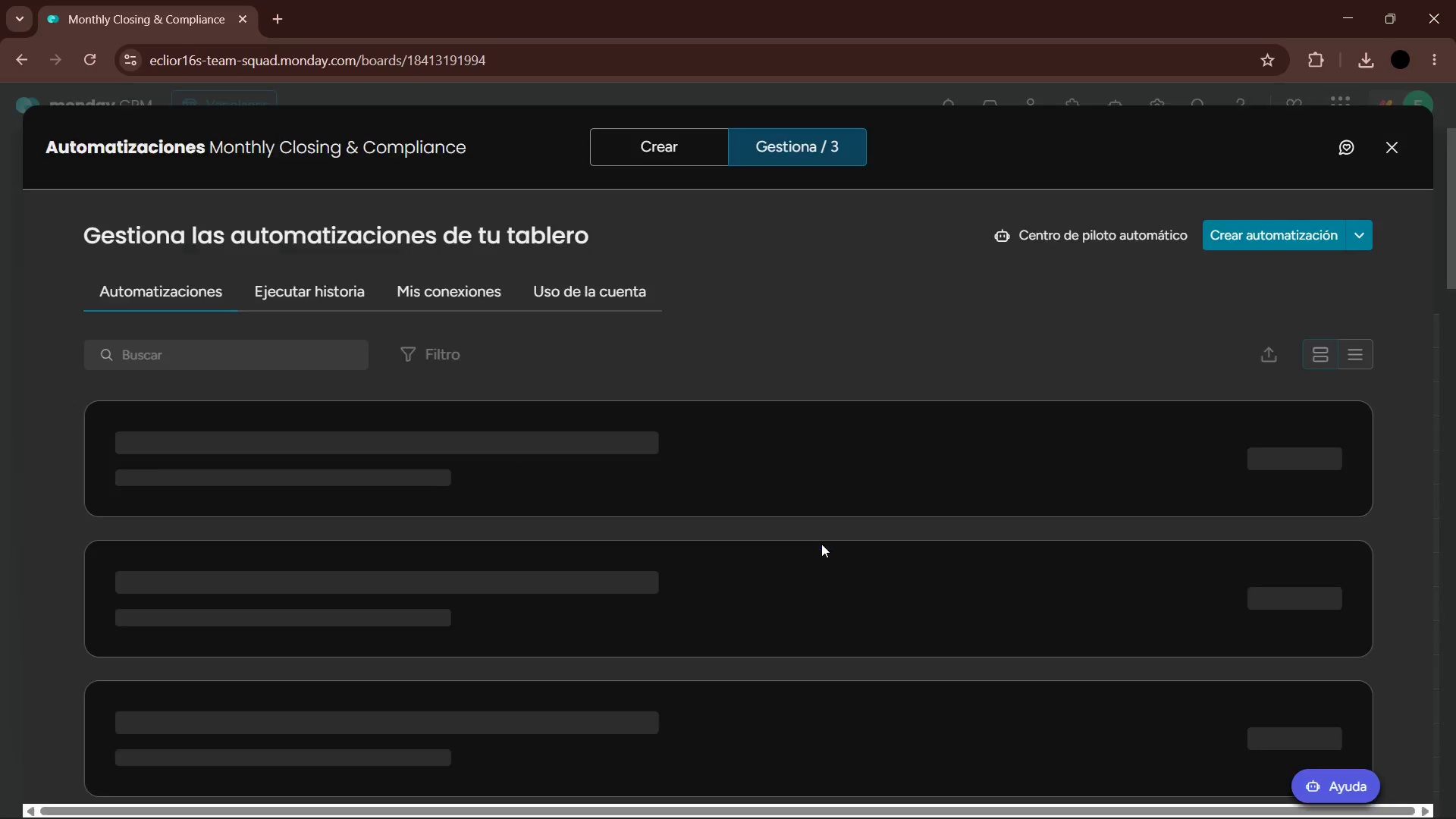 
left_click([762, 688])
 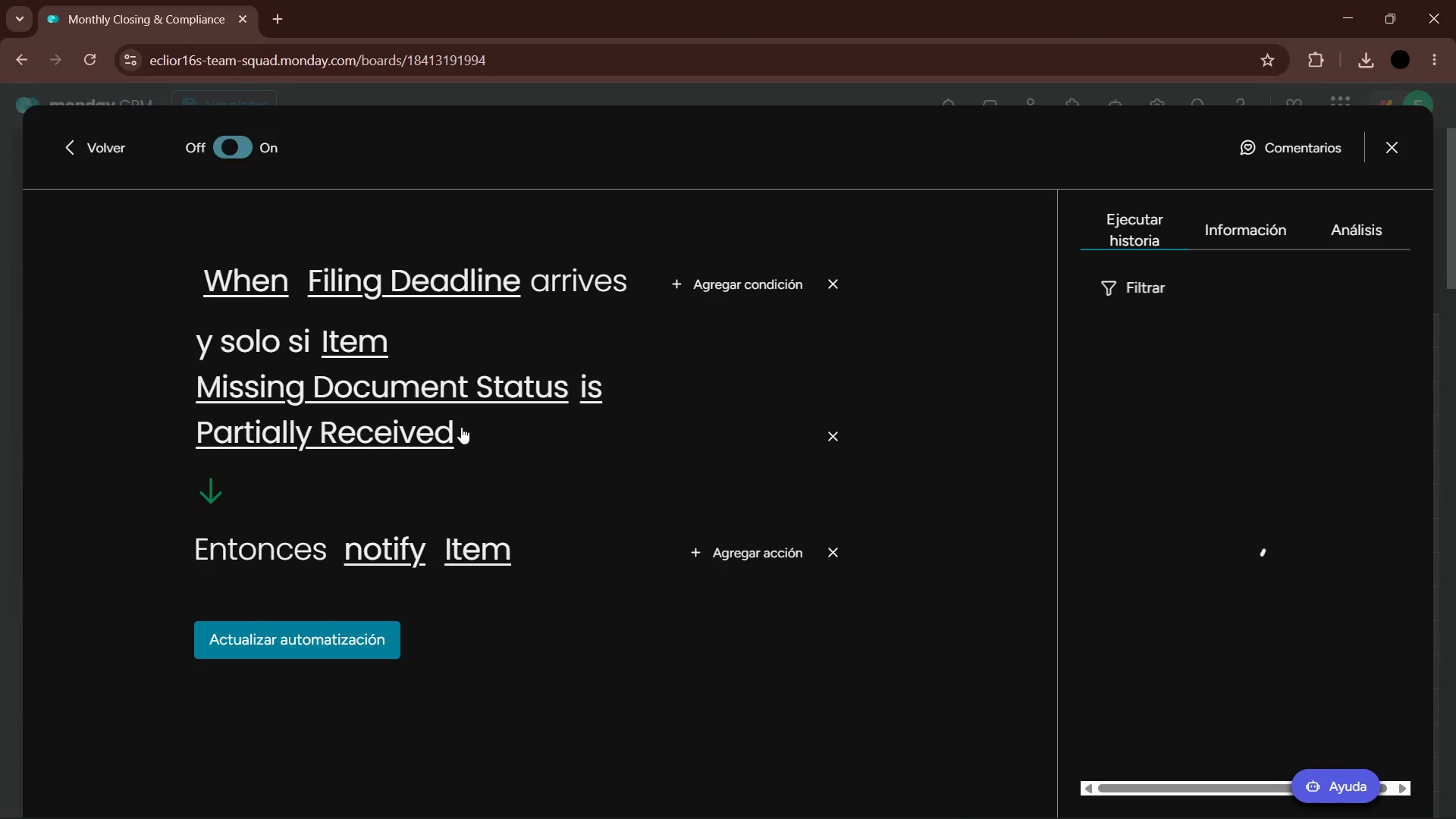 
scroll: coordinate [865, 557], scroll_direction: down, amount: 5.0
 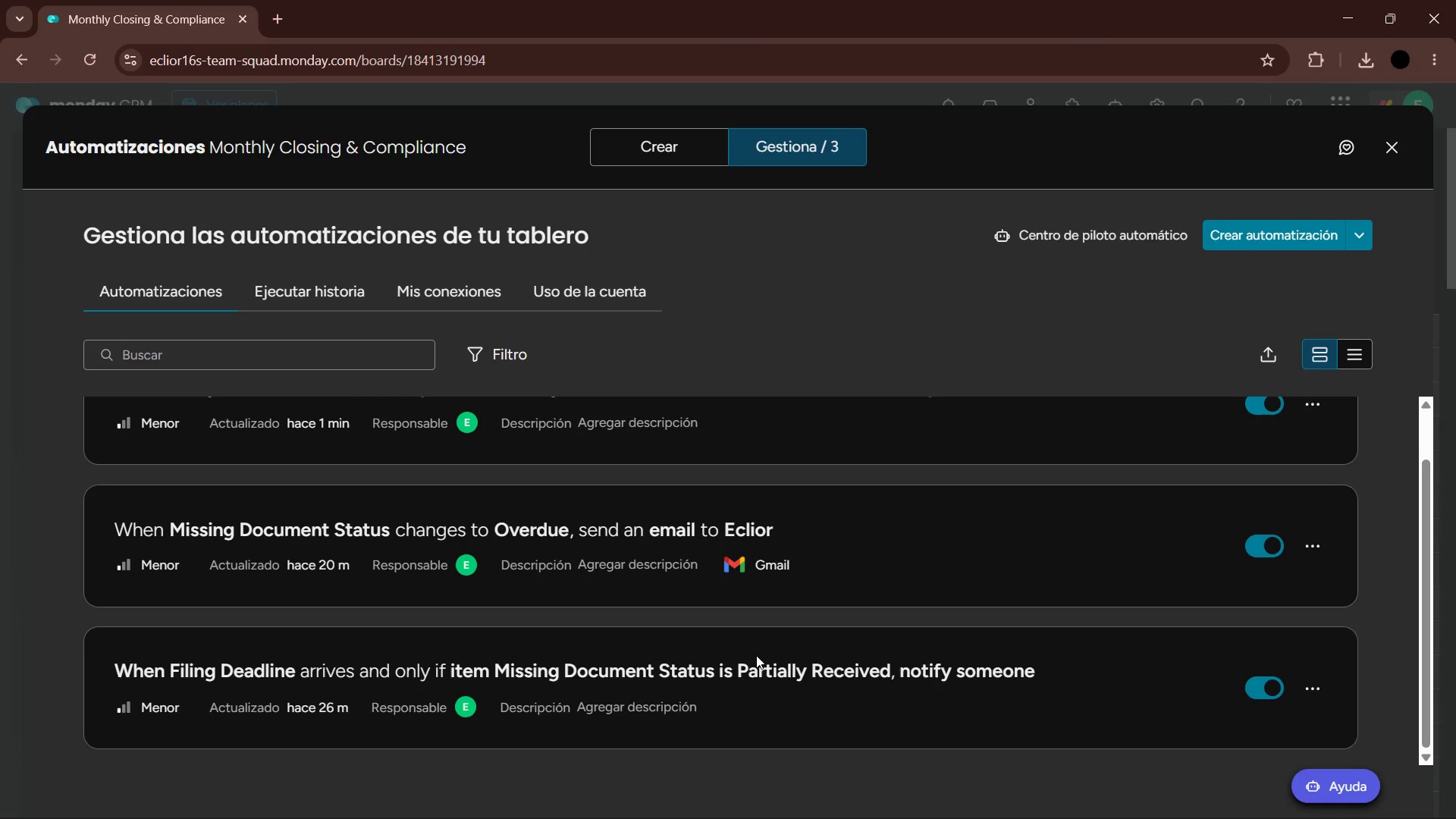 
mouse_move([275, 272])
 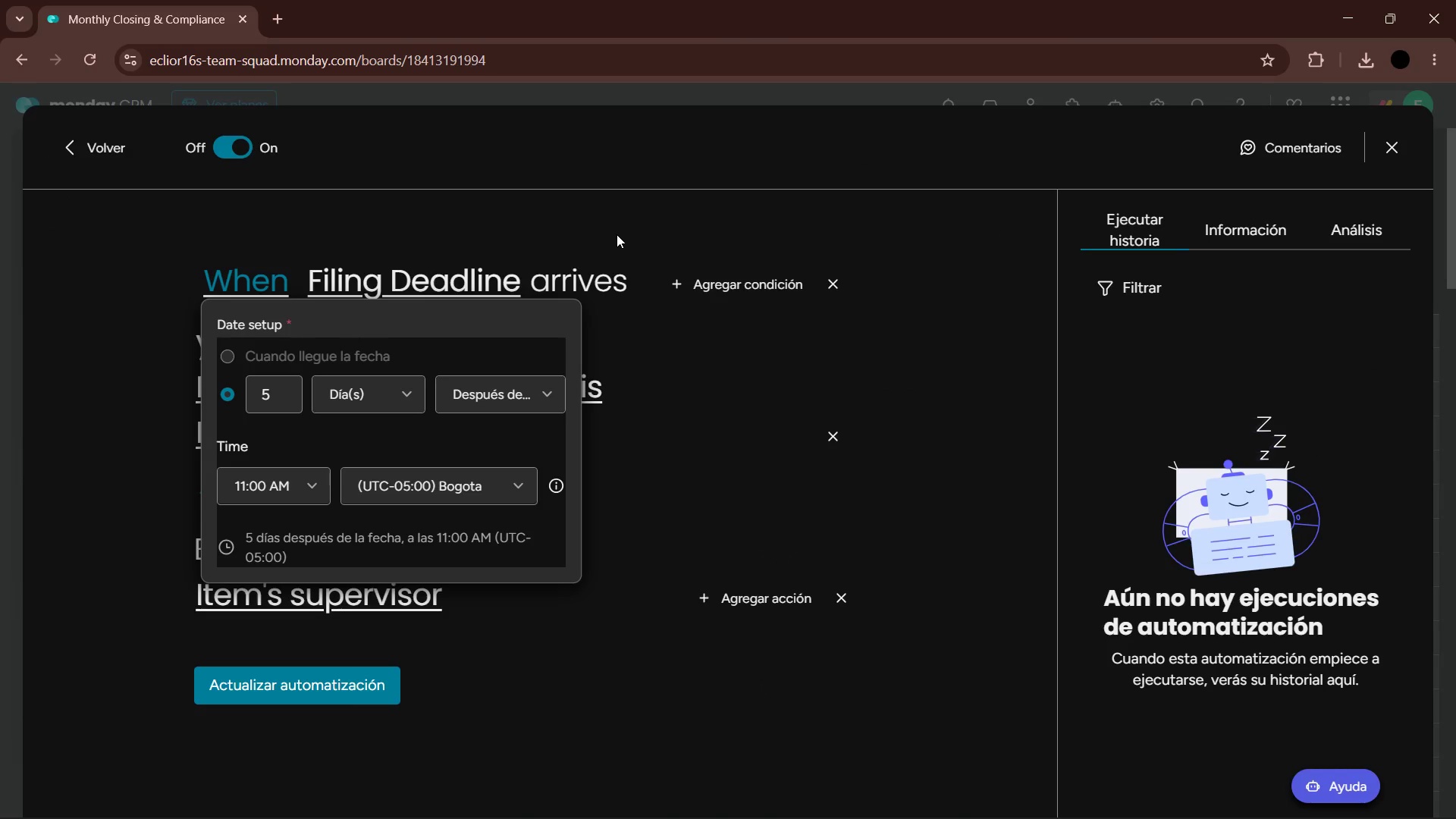 
key(PrintScreen)
 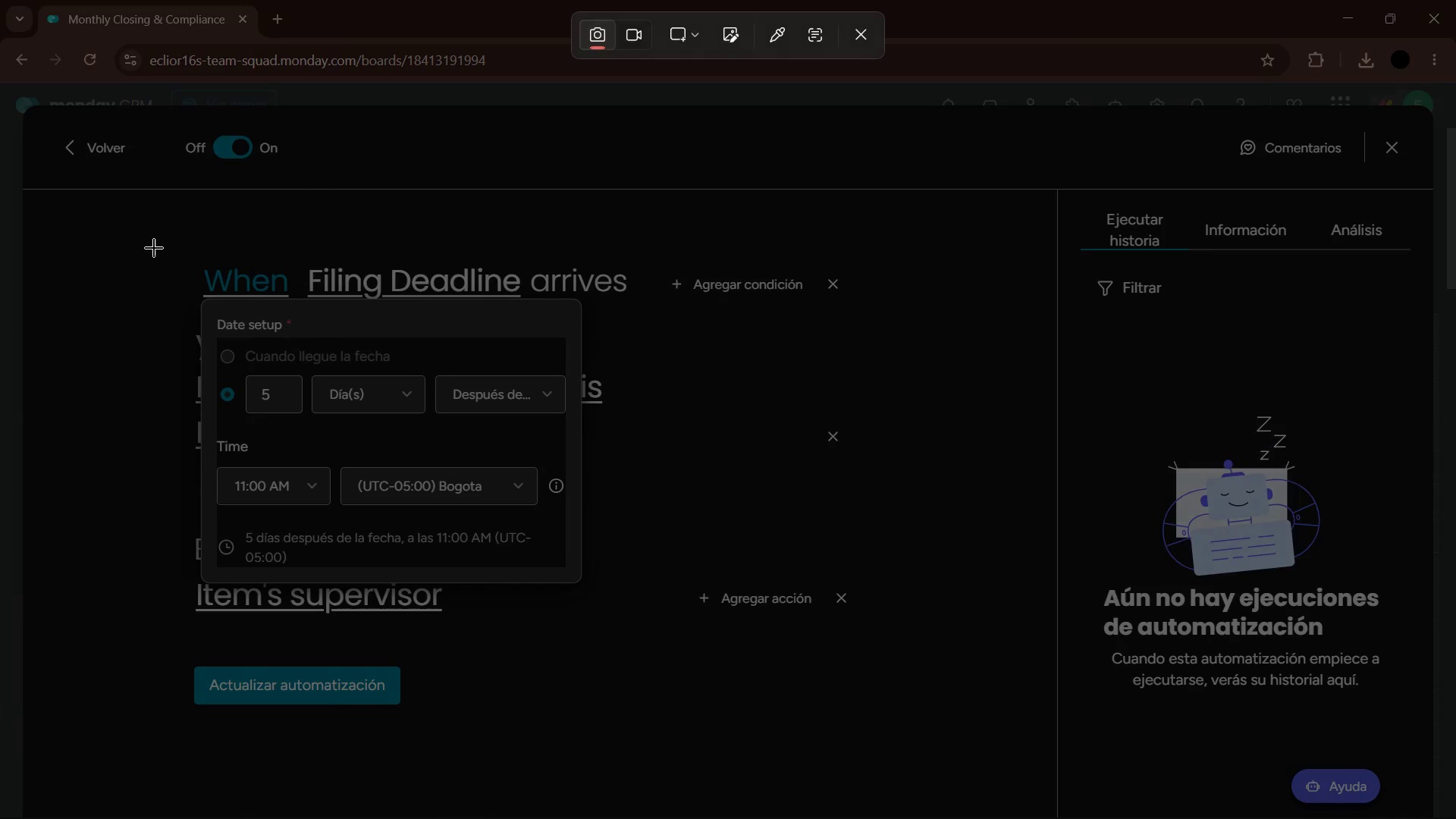 
left_click_drag(start_coordinate=[141, 224], to_coordinate=[812, 433])
 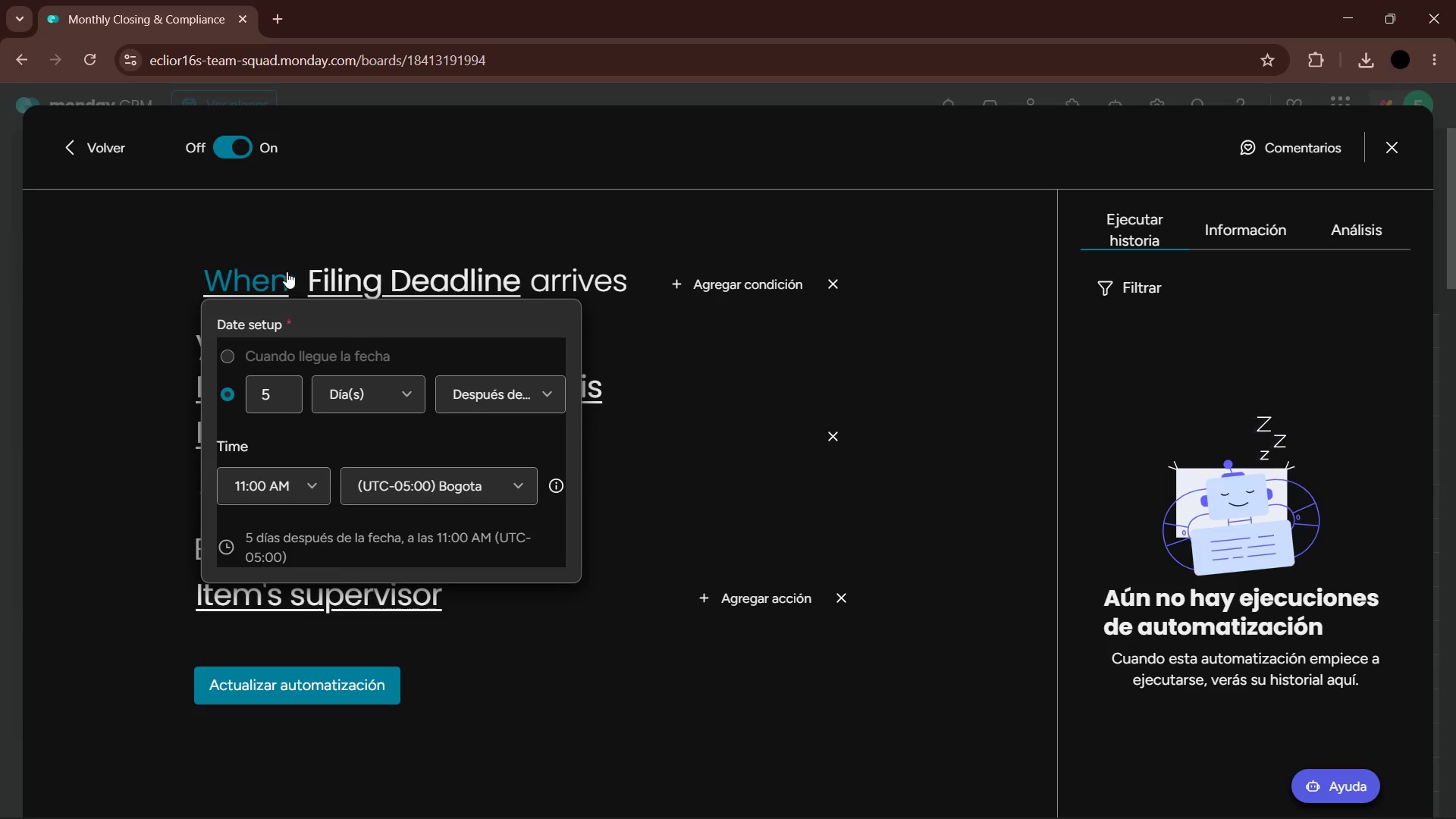 
left_click([269, 270])
 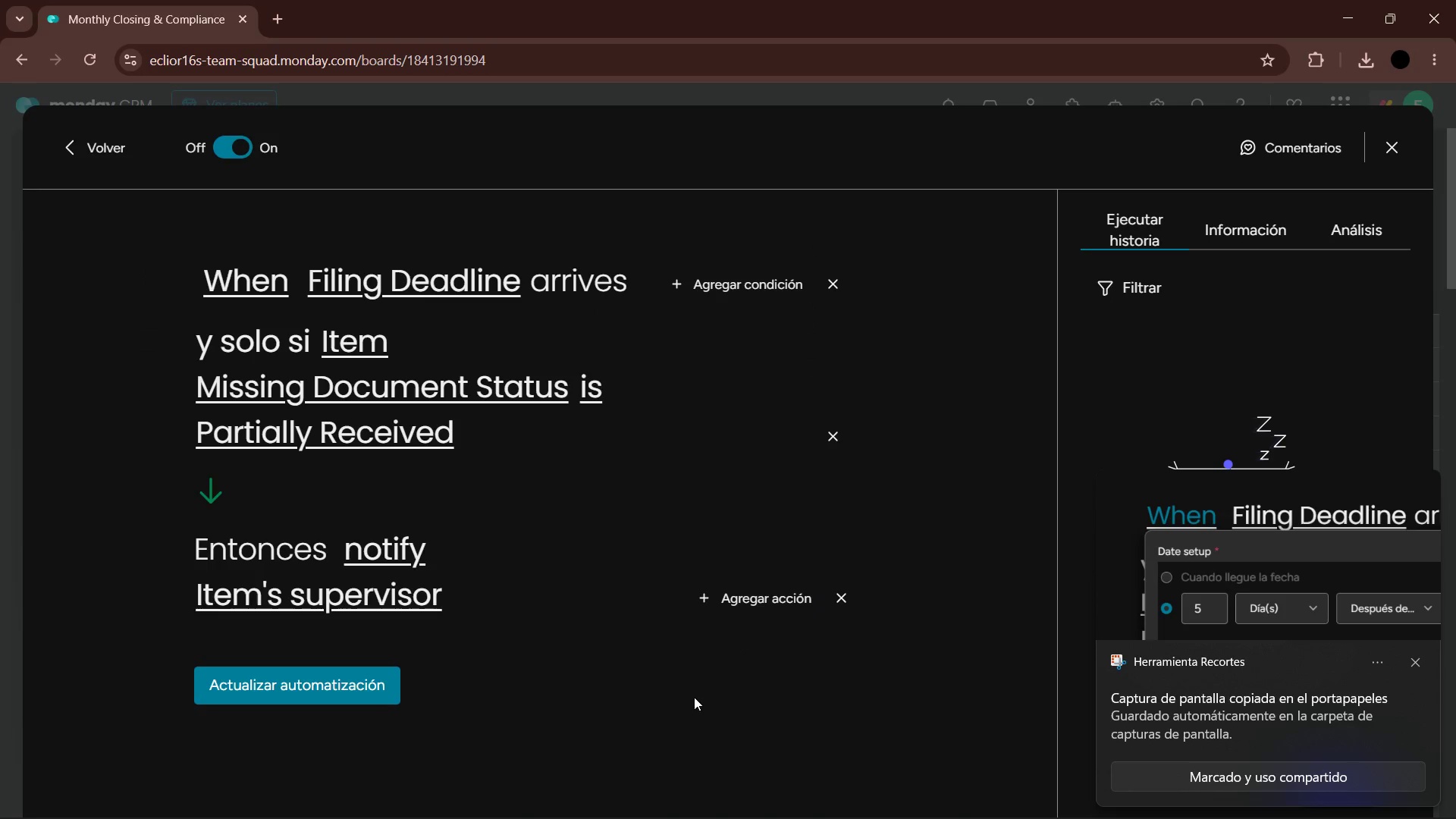 
key(PrintScreen)
 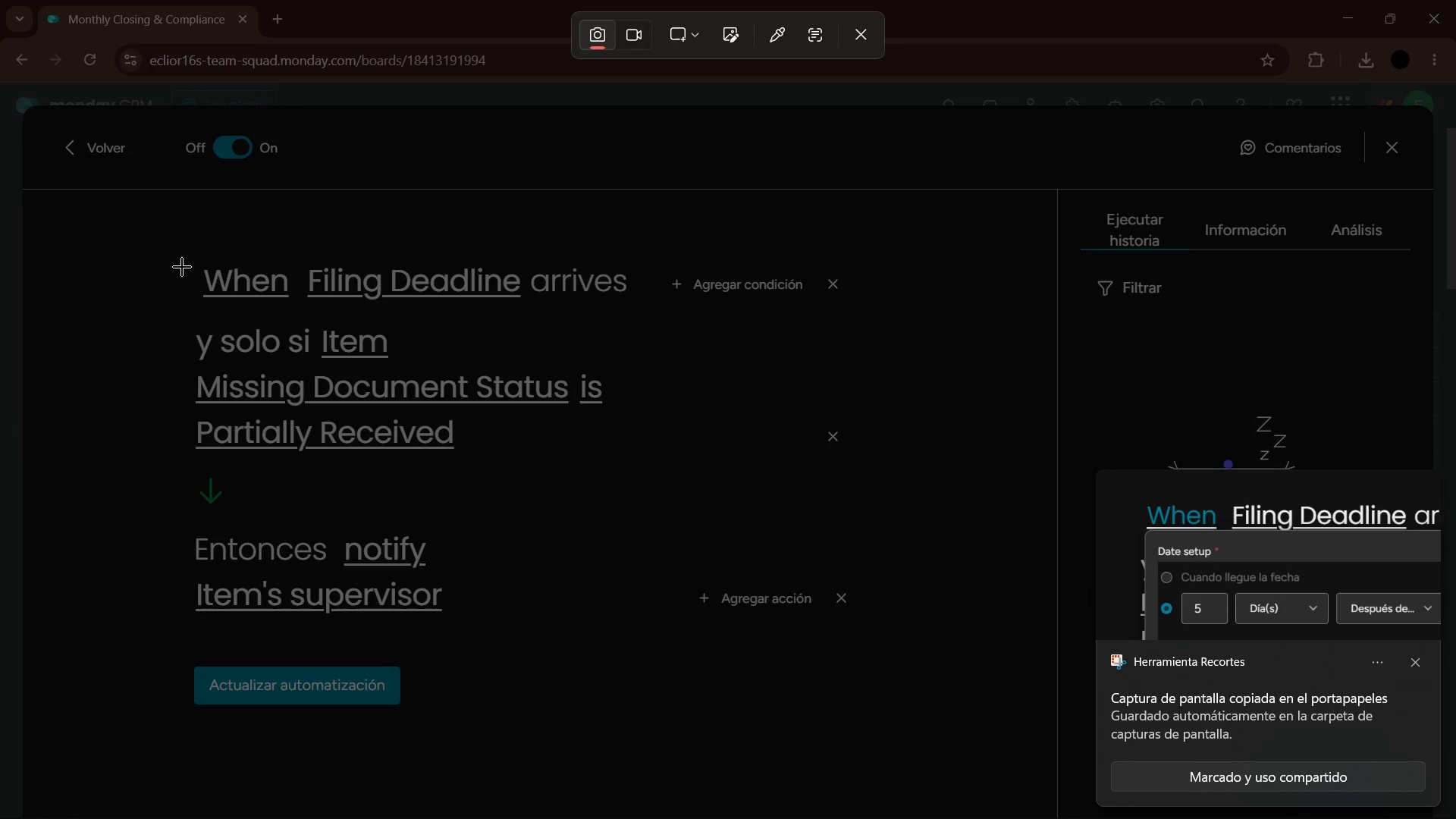 
left_click_drag(start_coordinate=[171, 212], to_coordinate=[954, 653])
 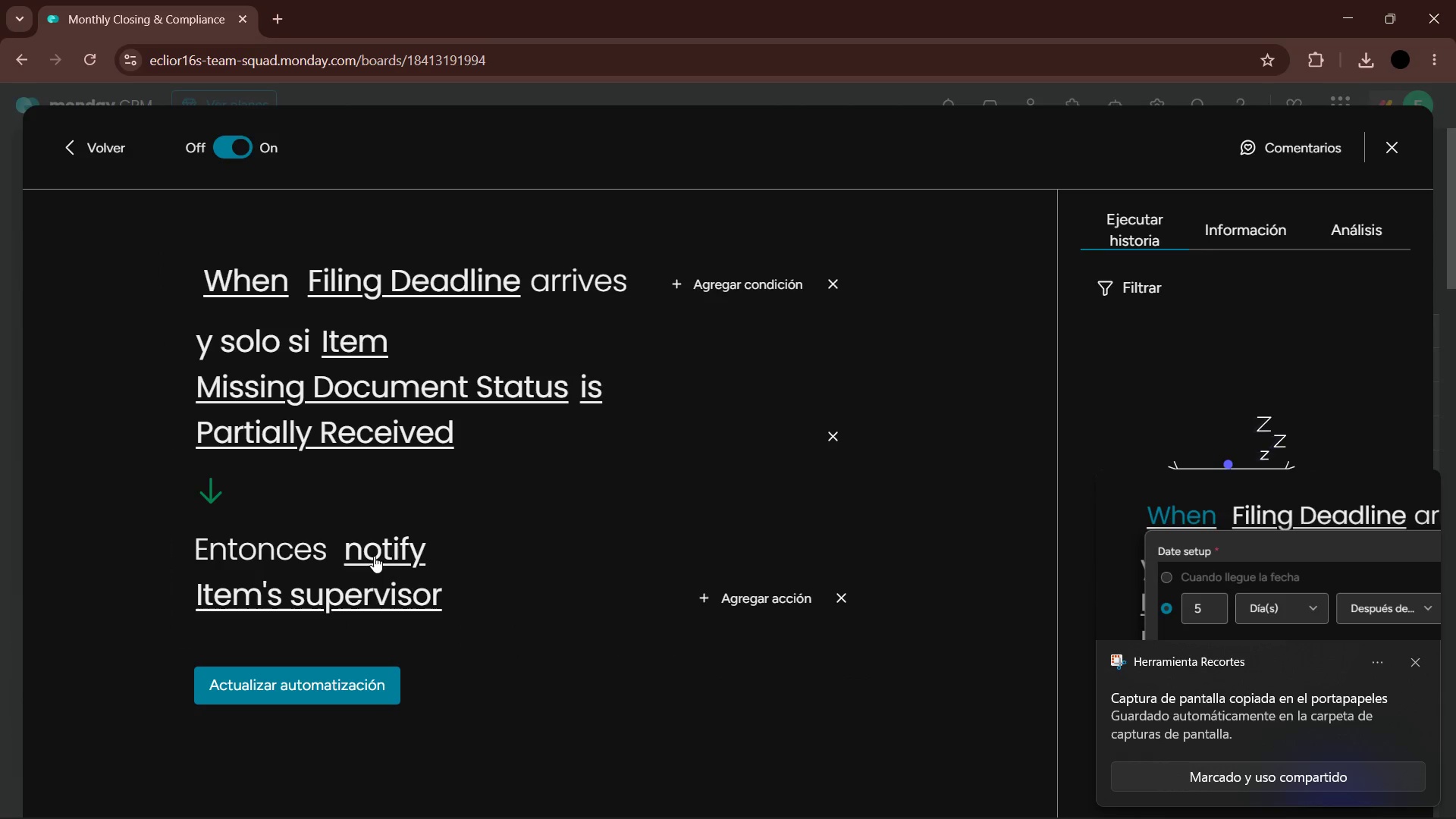 
left_click([388, 548])
 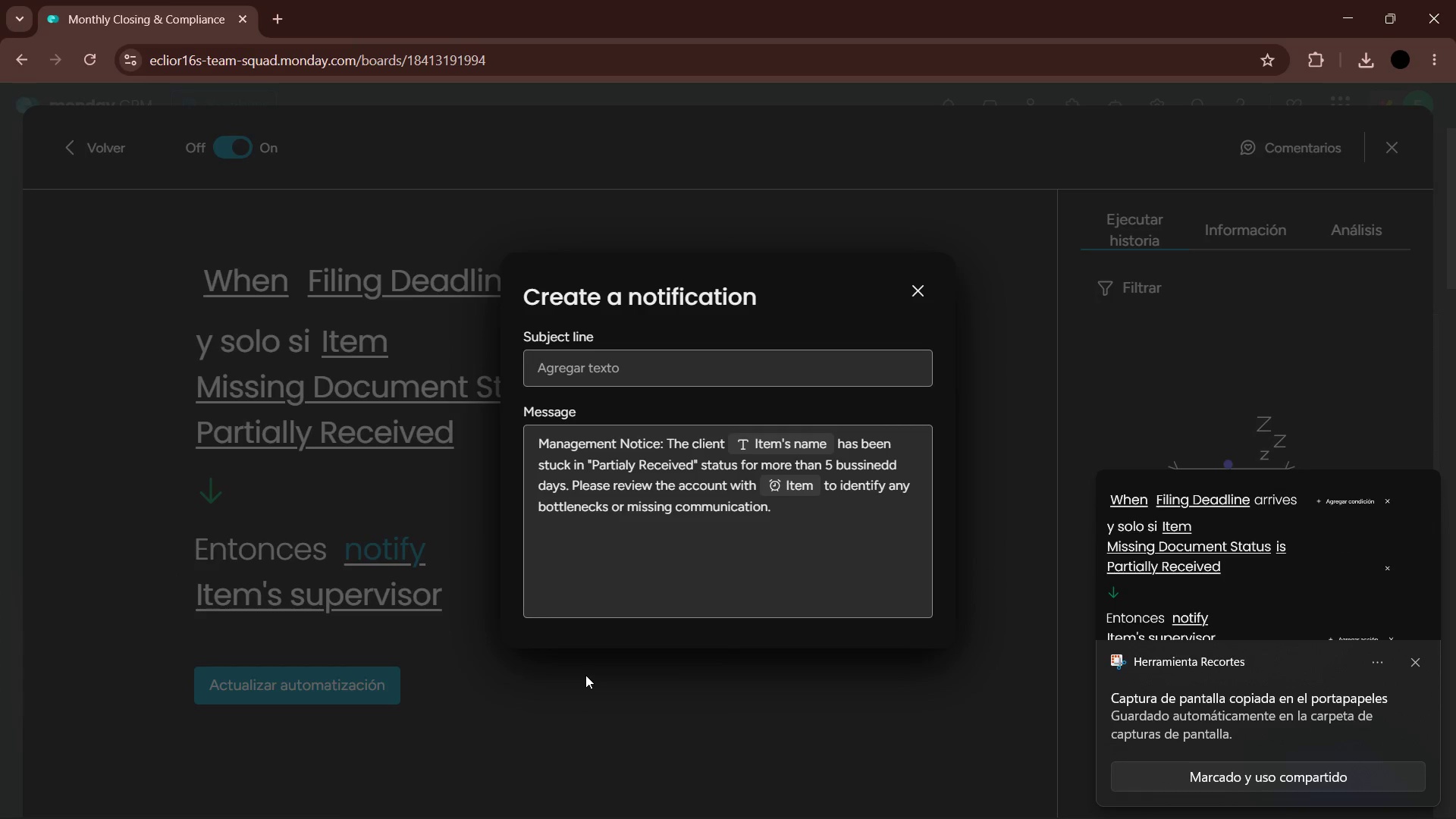 
key(PrintScreen)
 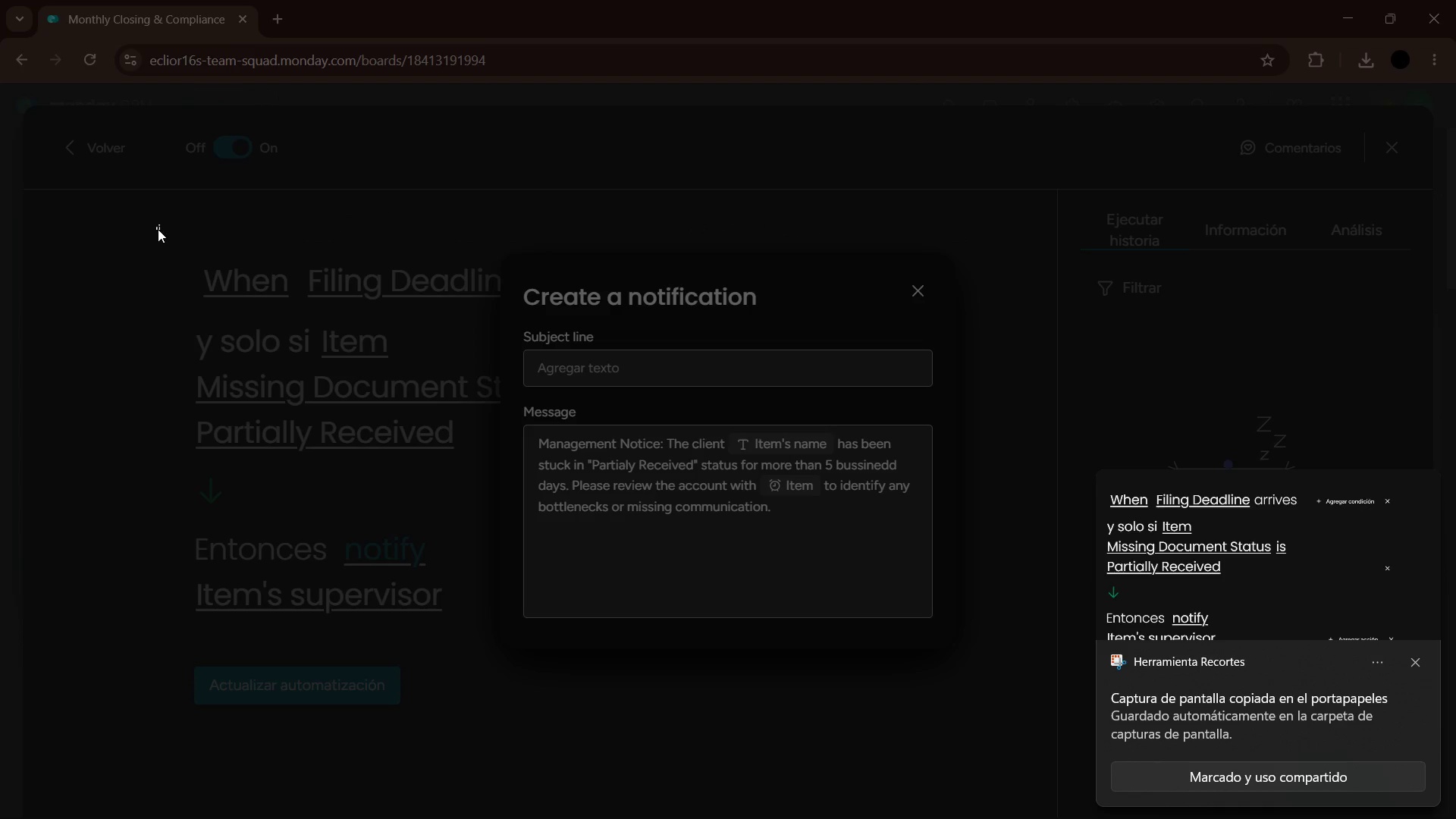 
wait(6.33)
 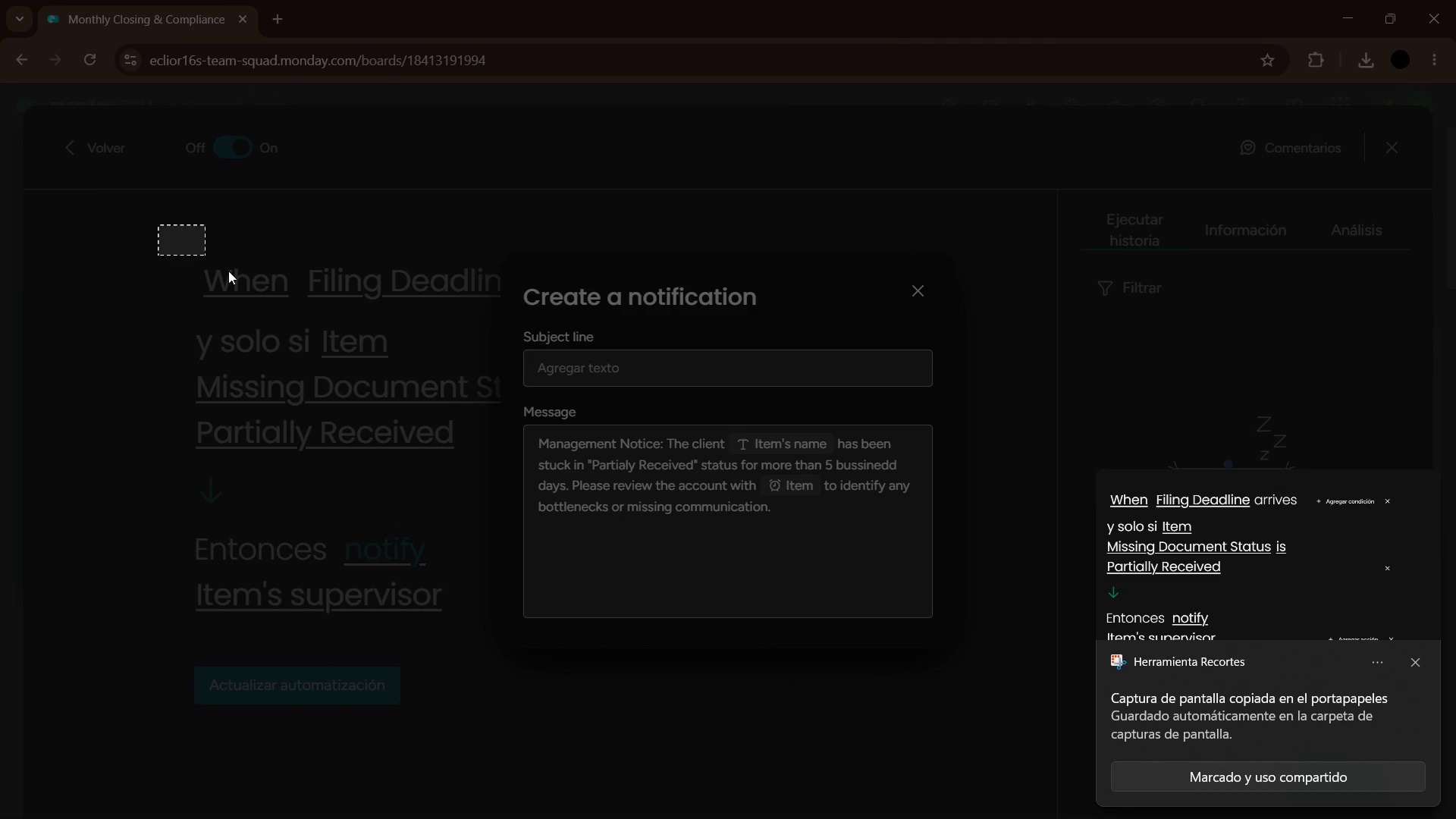 
left_click([851, 39])
 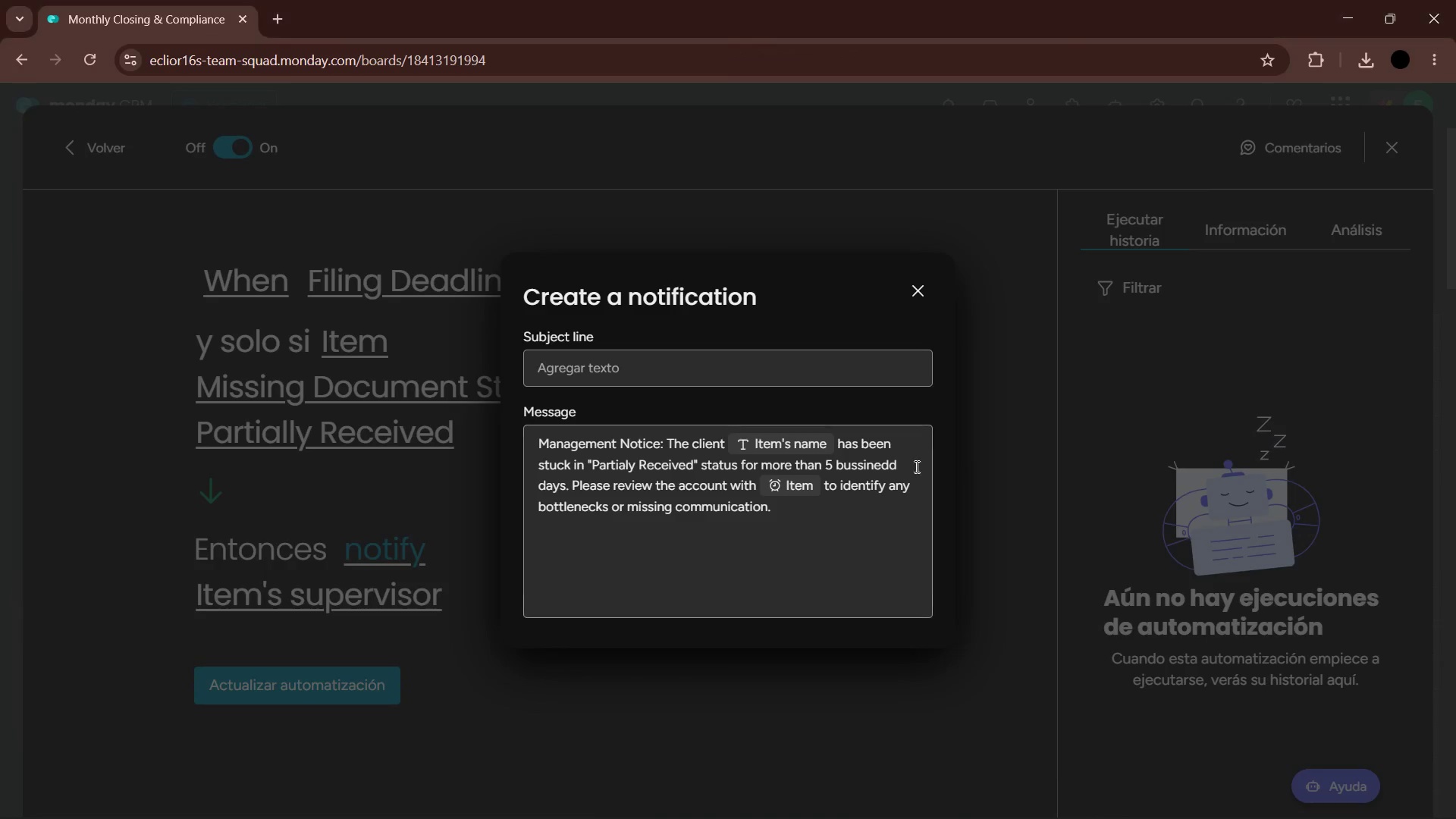 
left_click([896, 462])
 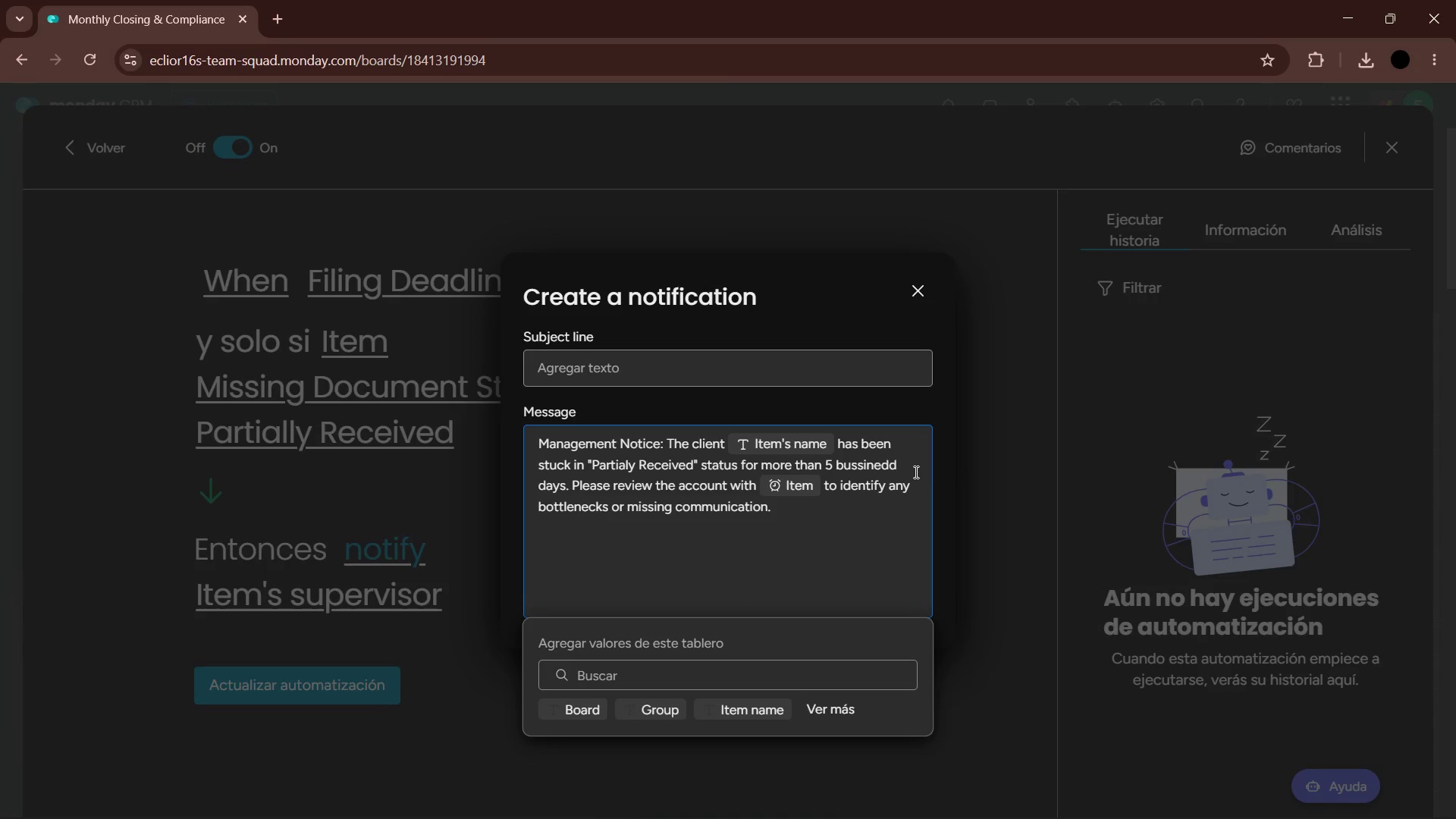 
key(Backspace)
key(Backspace)
type(ss)
 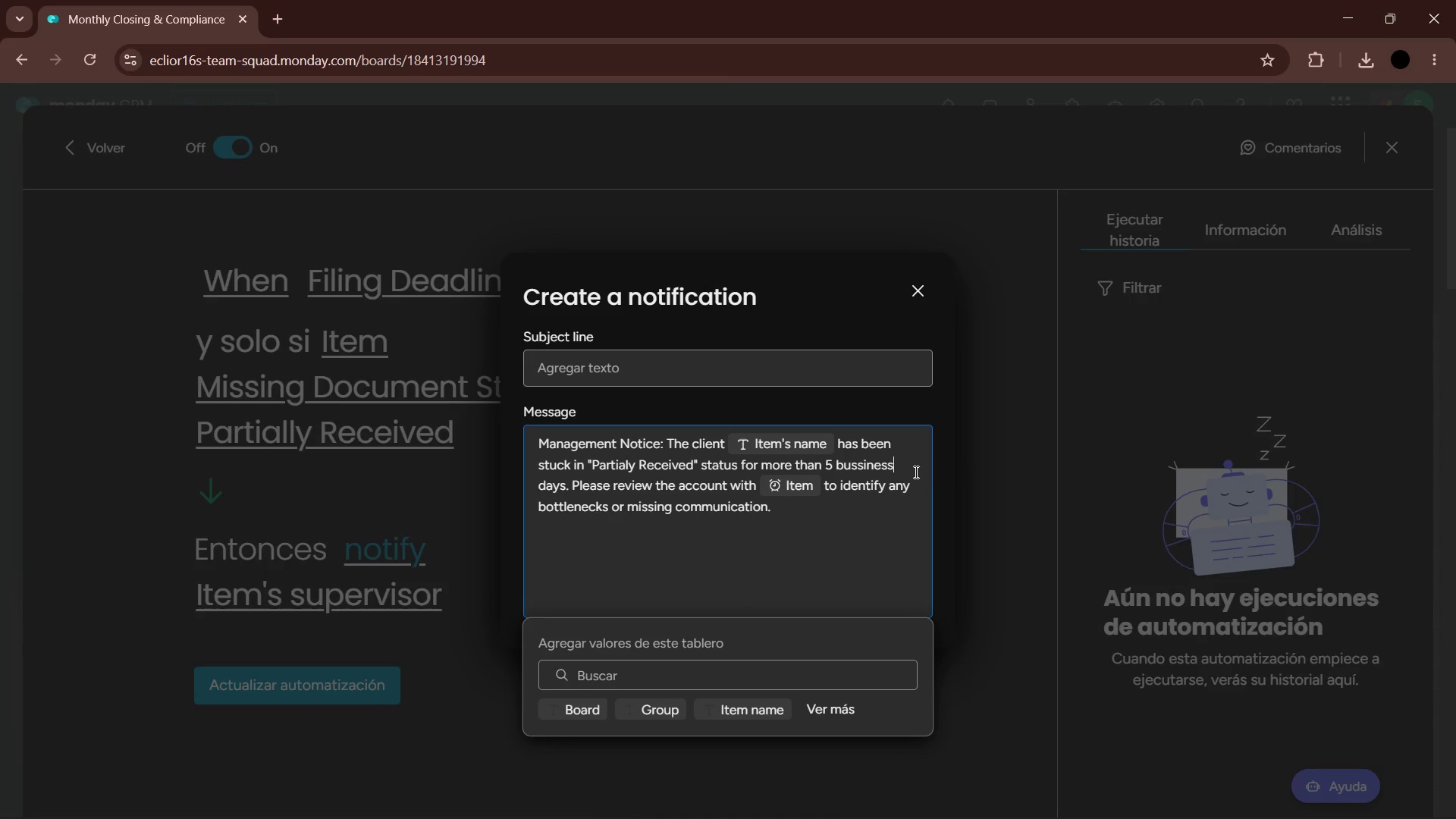 
key(Enter)
 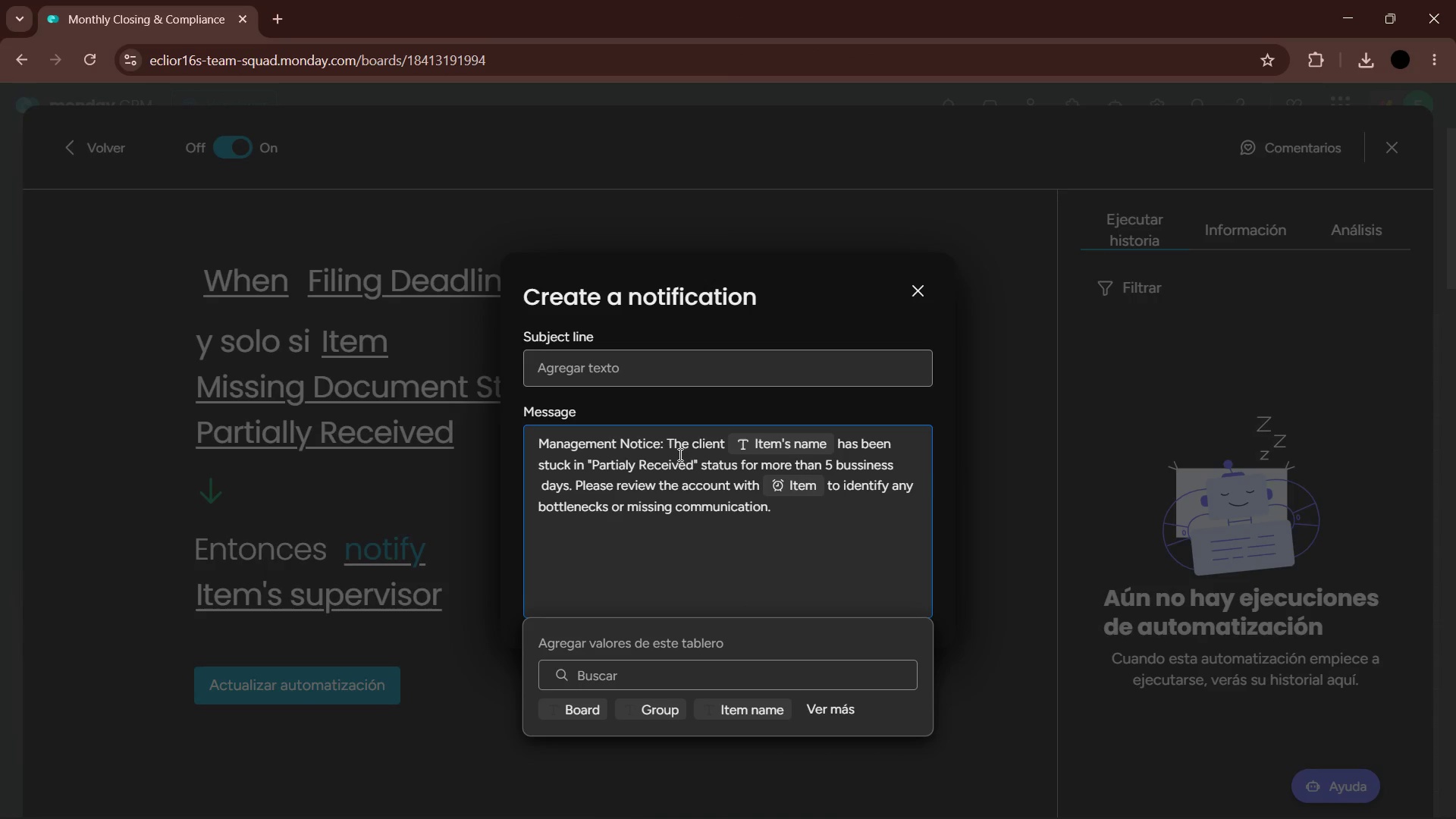 
key(Backspace)
 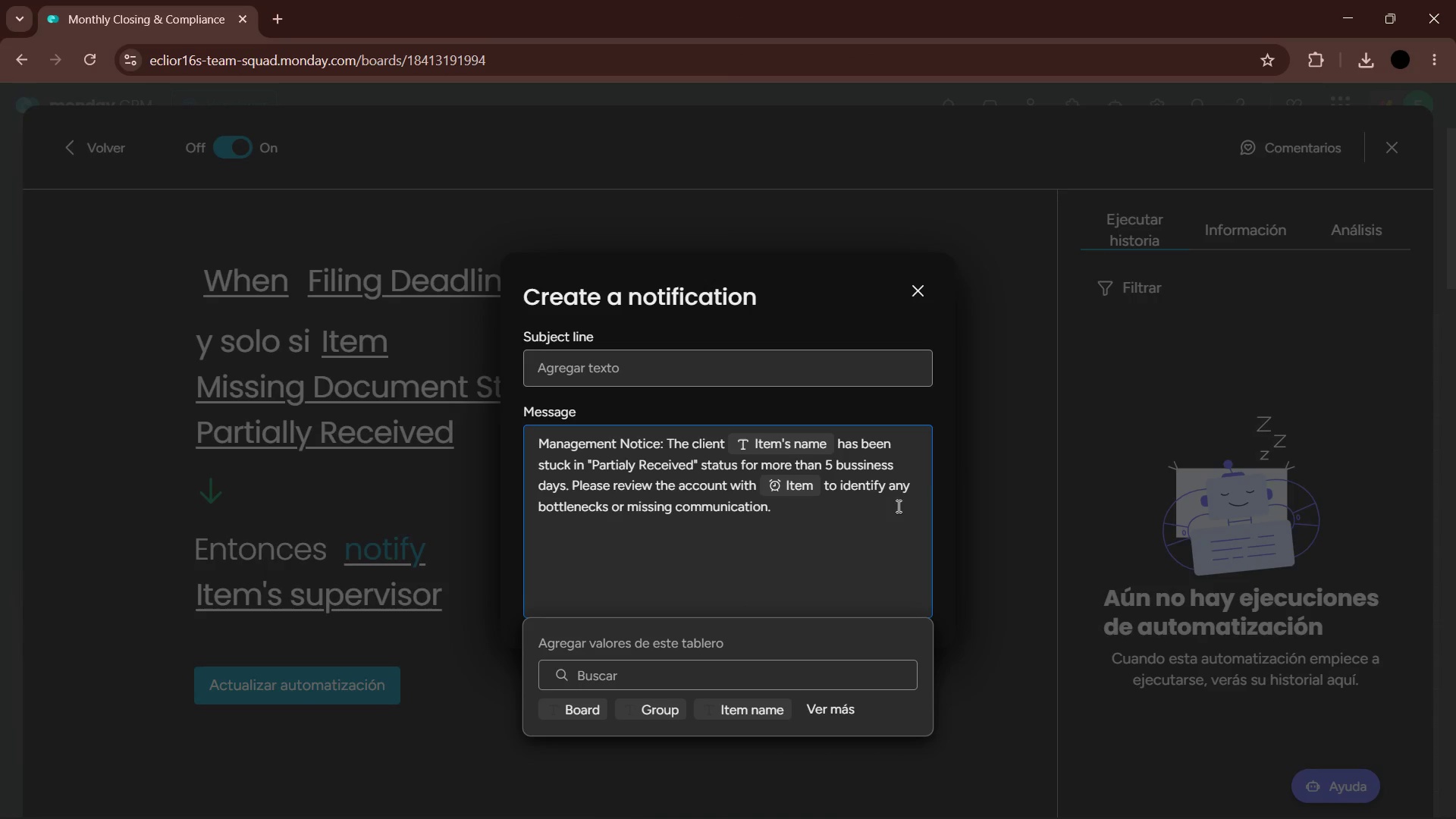 
left_click([915, 294])
 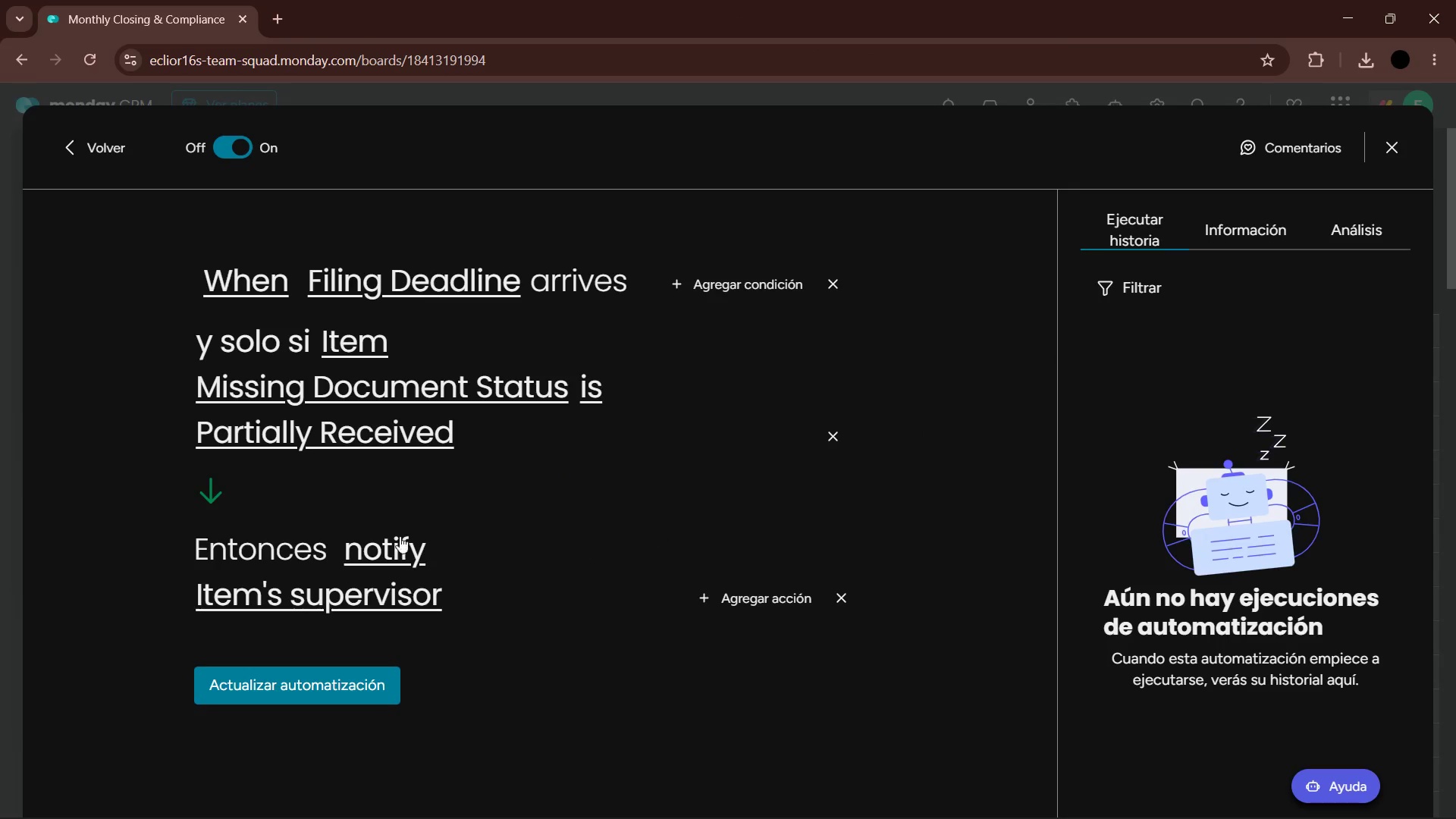 
left_click([392, 538])
 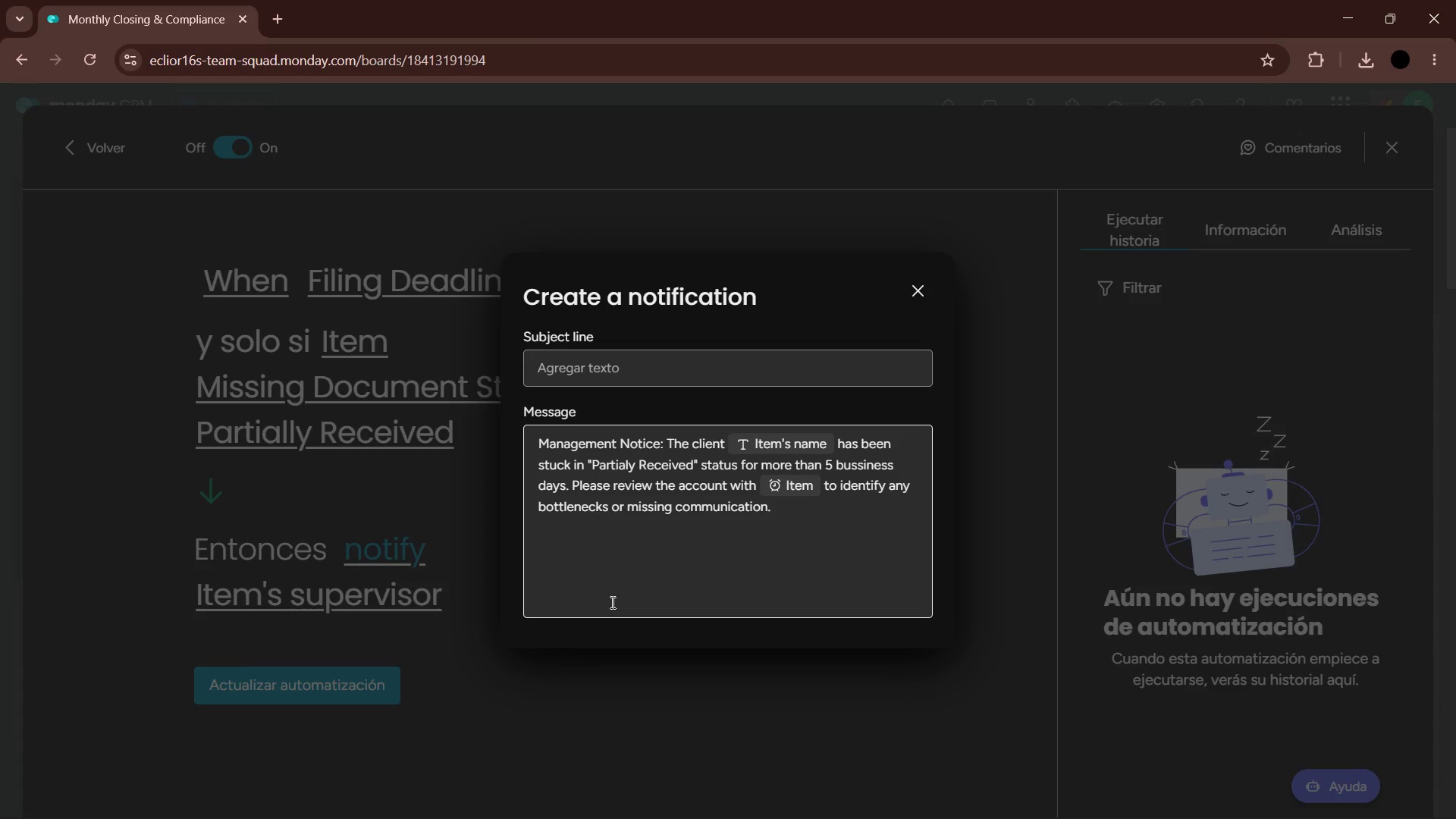 
key(PrintScreen)
 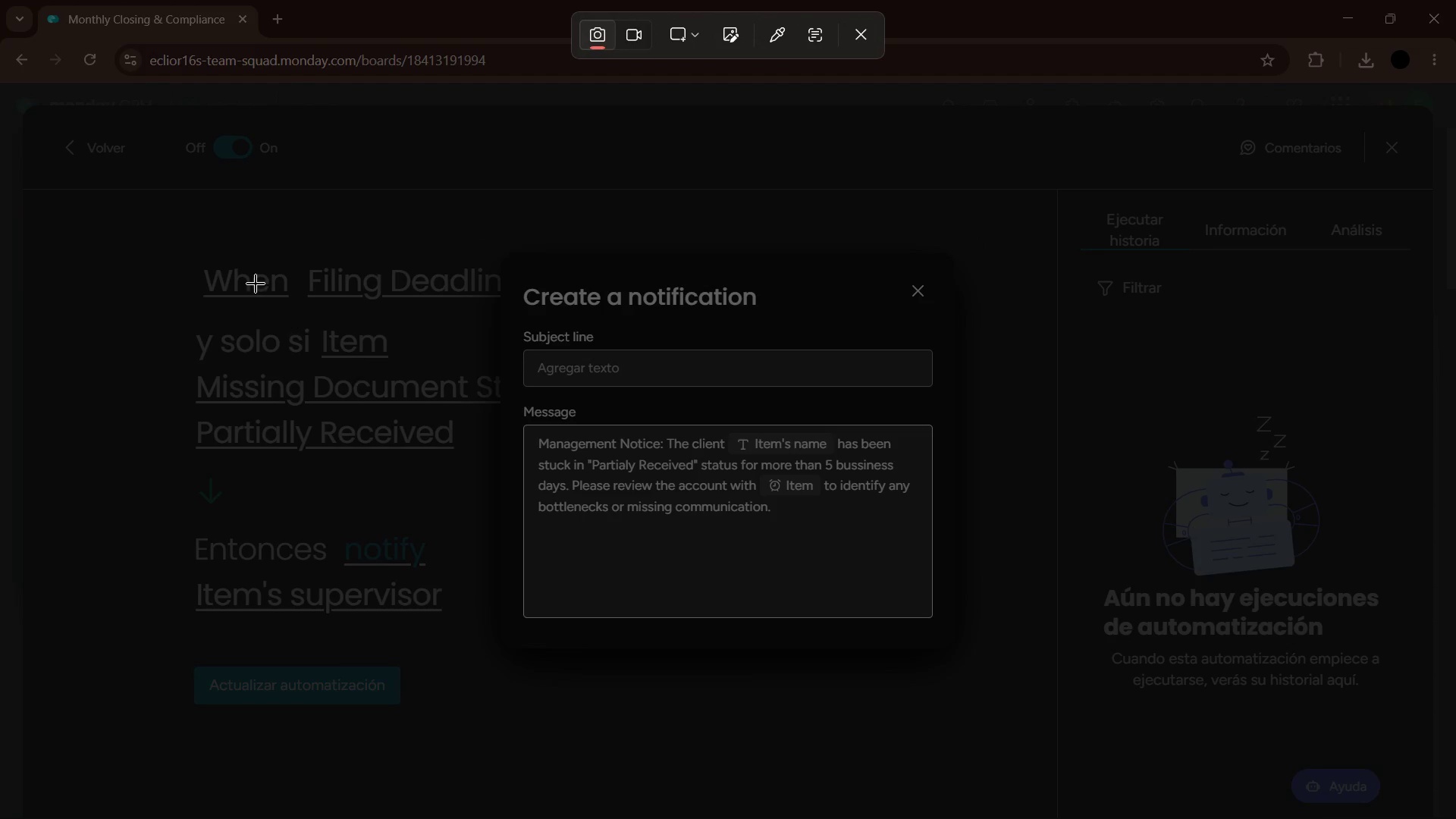 
left_click_drag(start_coordinate=[157, 229], to_coordinate=[1001, 667])
 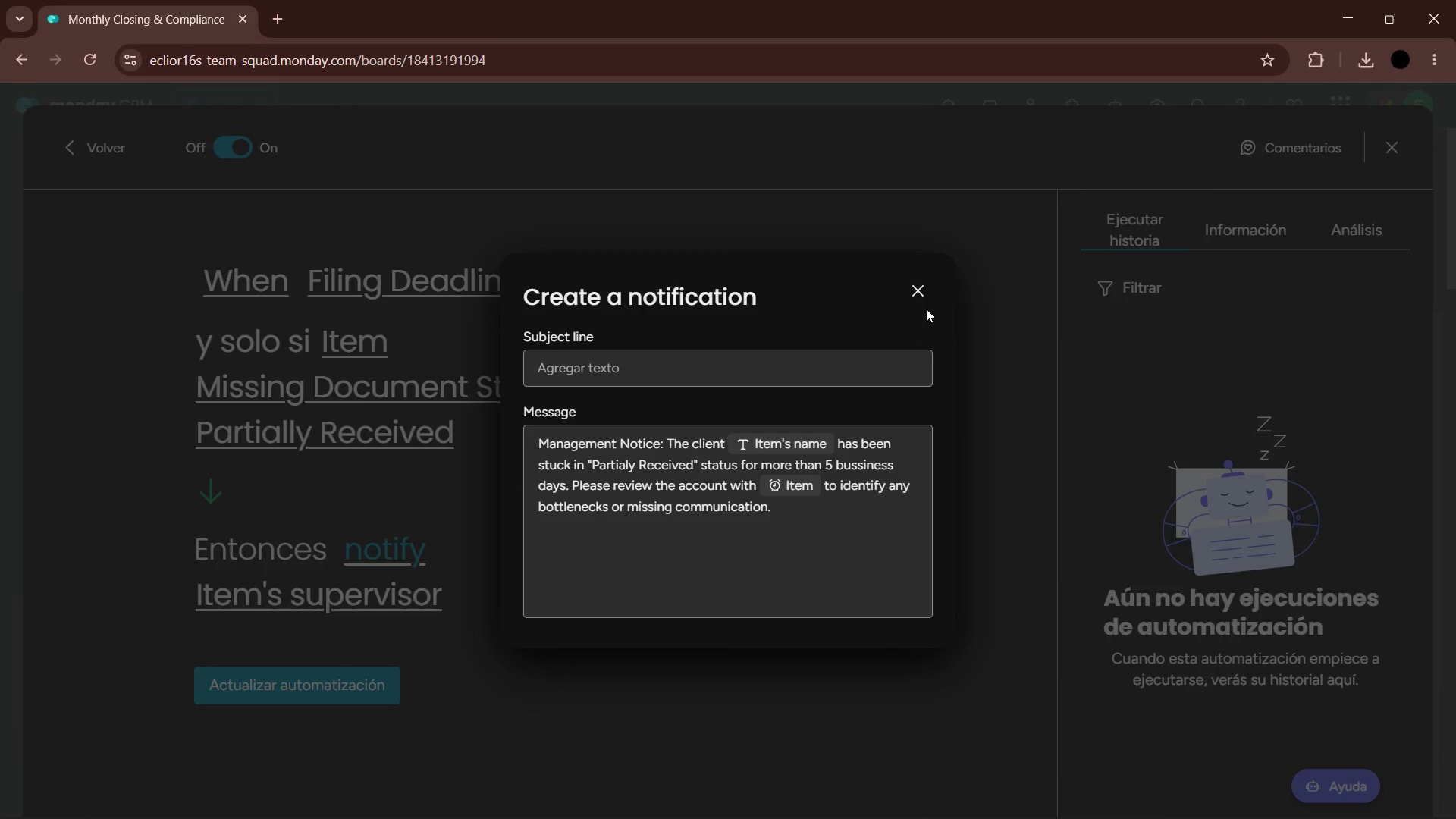 
double_click([921, 295])
 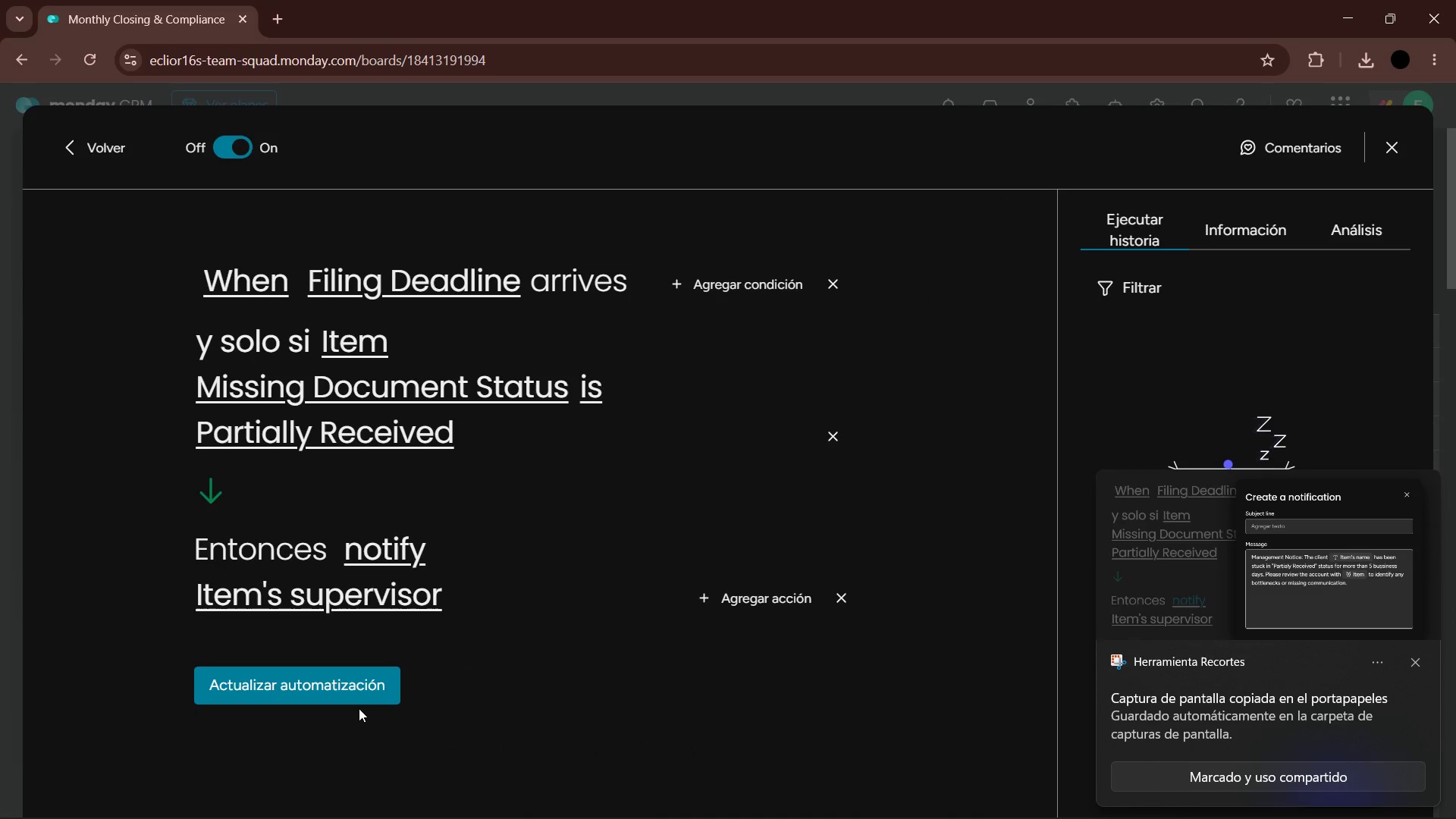 
left_click([359, 708])
 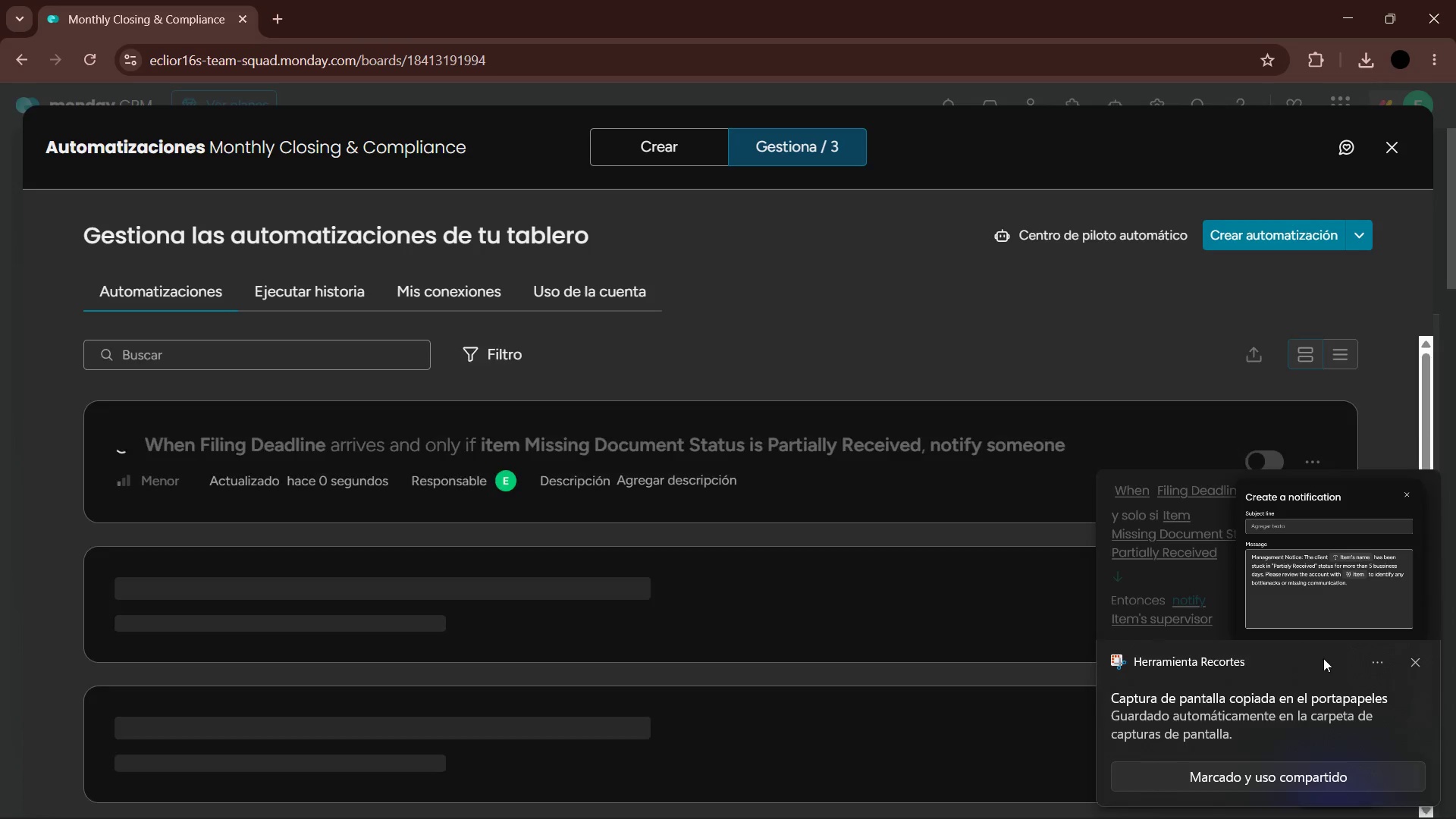 
left_click([1419, 668])
 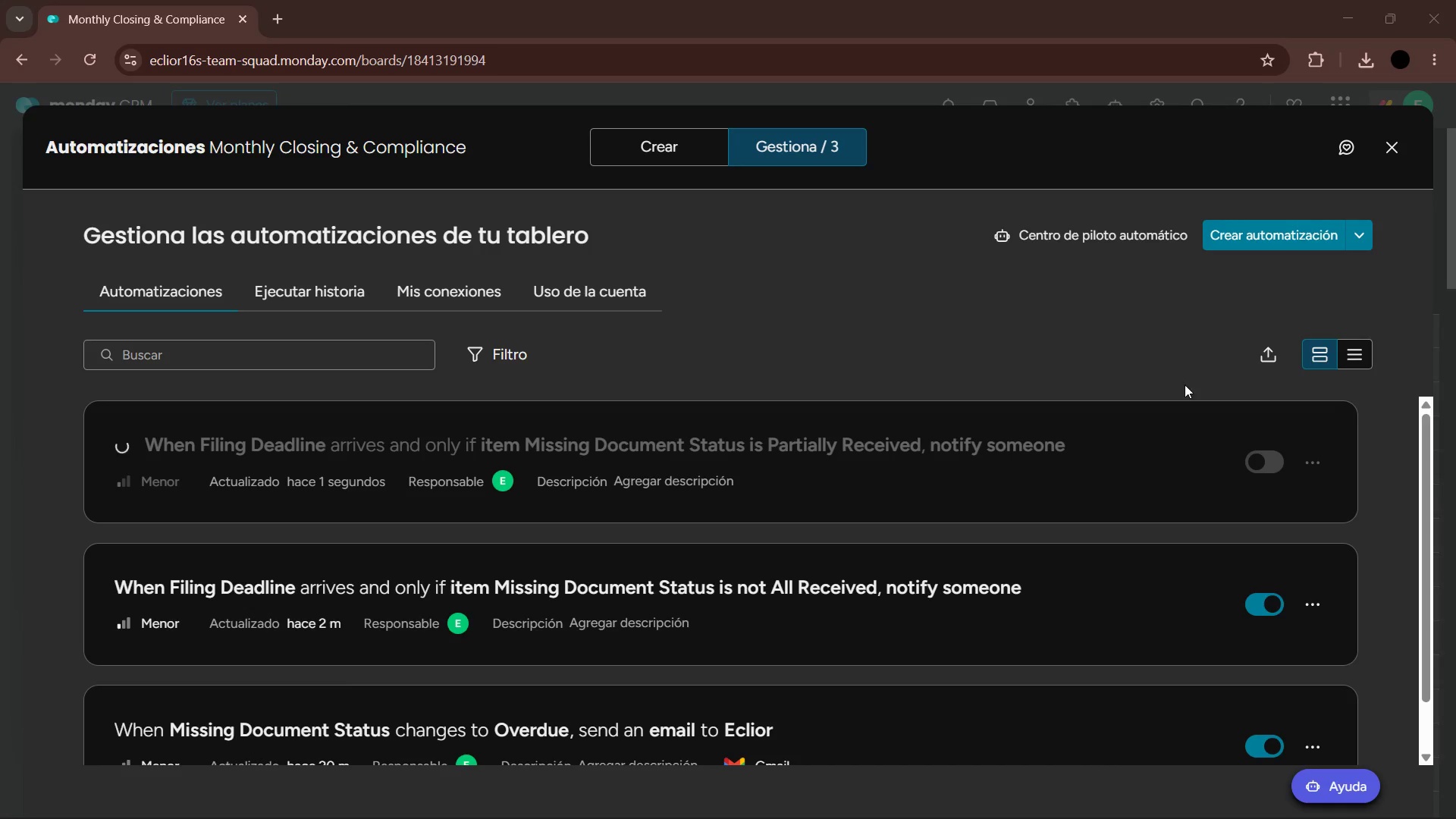 
scroll: coordinate [1103, 493], scroll_direction: down, amount: 5.0
 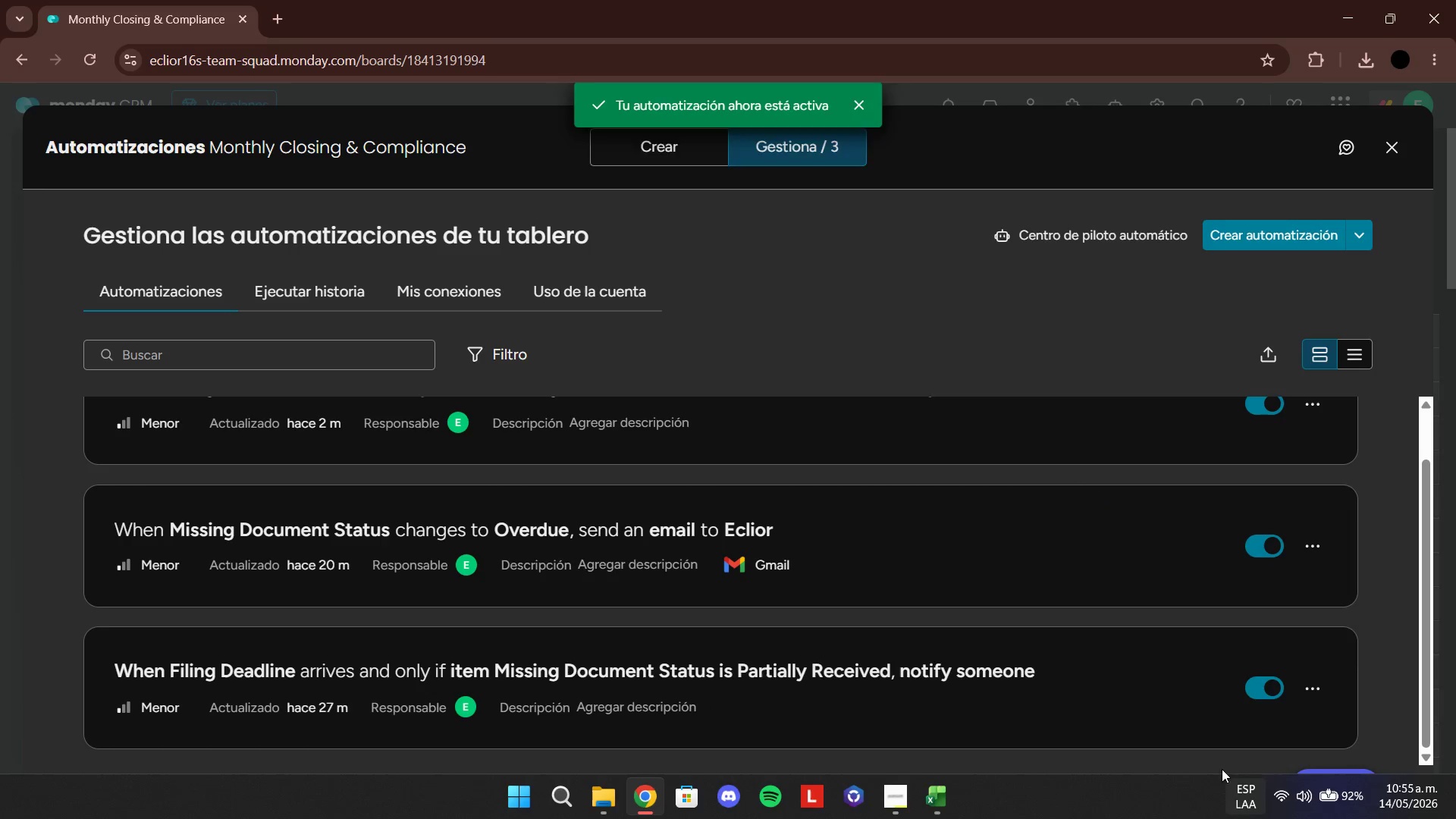 
scroll: coordinate [888, 507], scroll_direction: up, amount: 4.0
 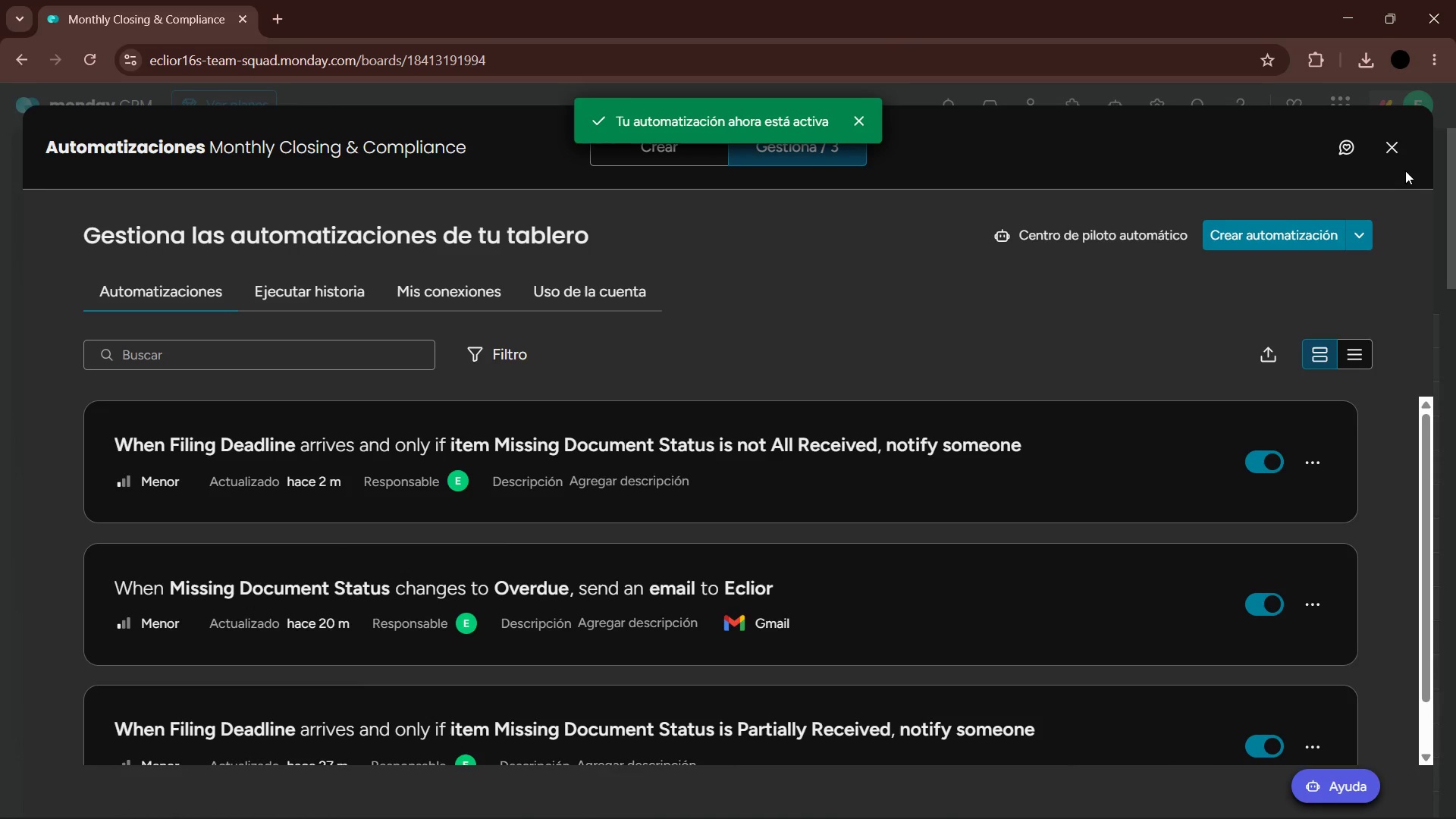 
left_click([1399, 146])
 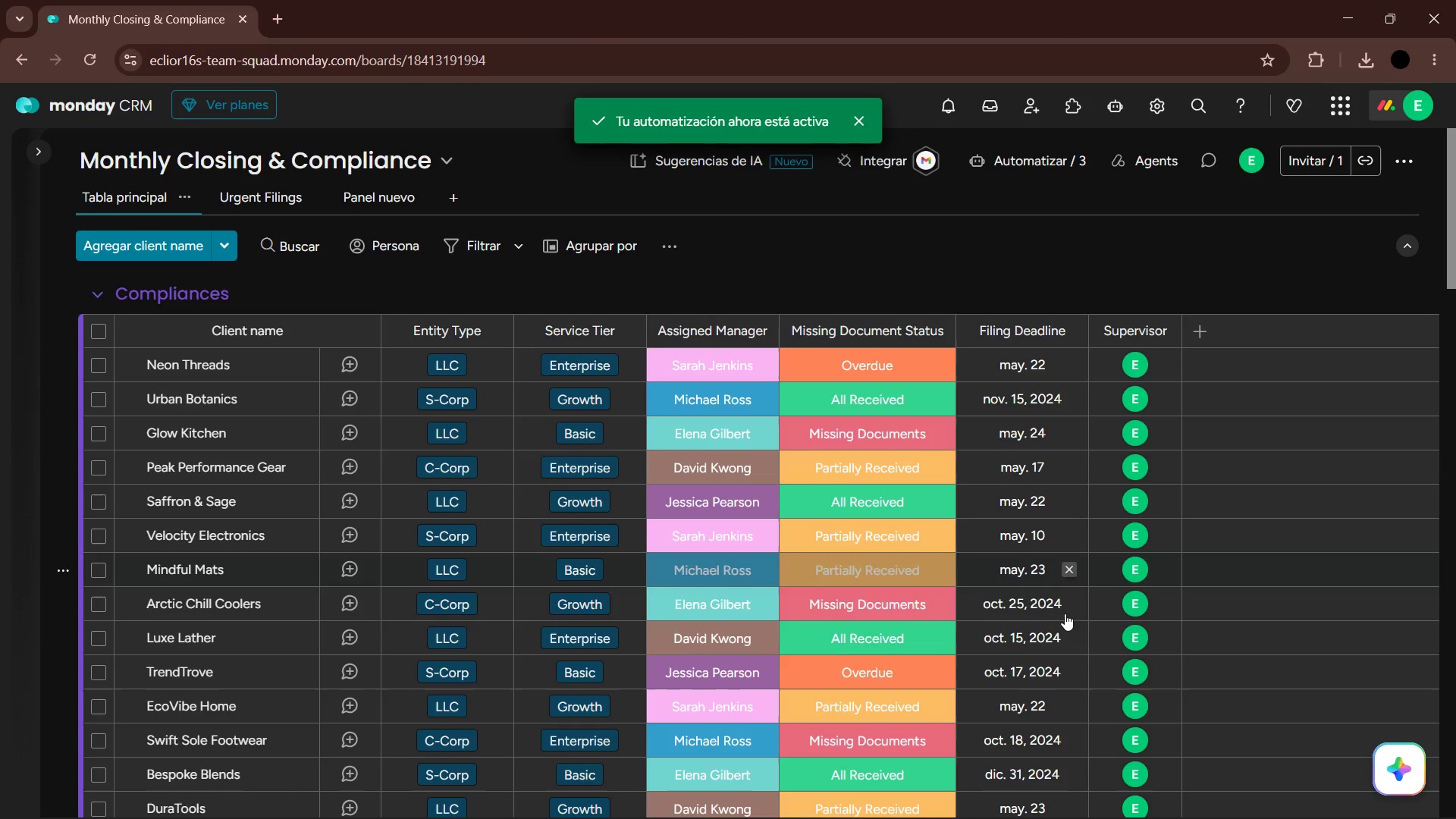 
scroll: coordinate [1048, 613], scroll_direction: up, amount: 4.0
 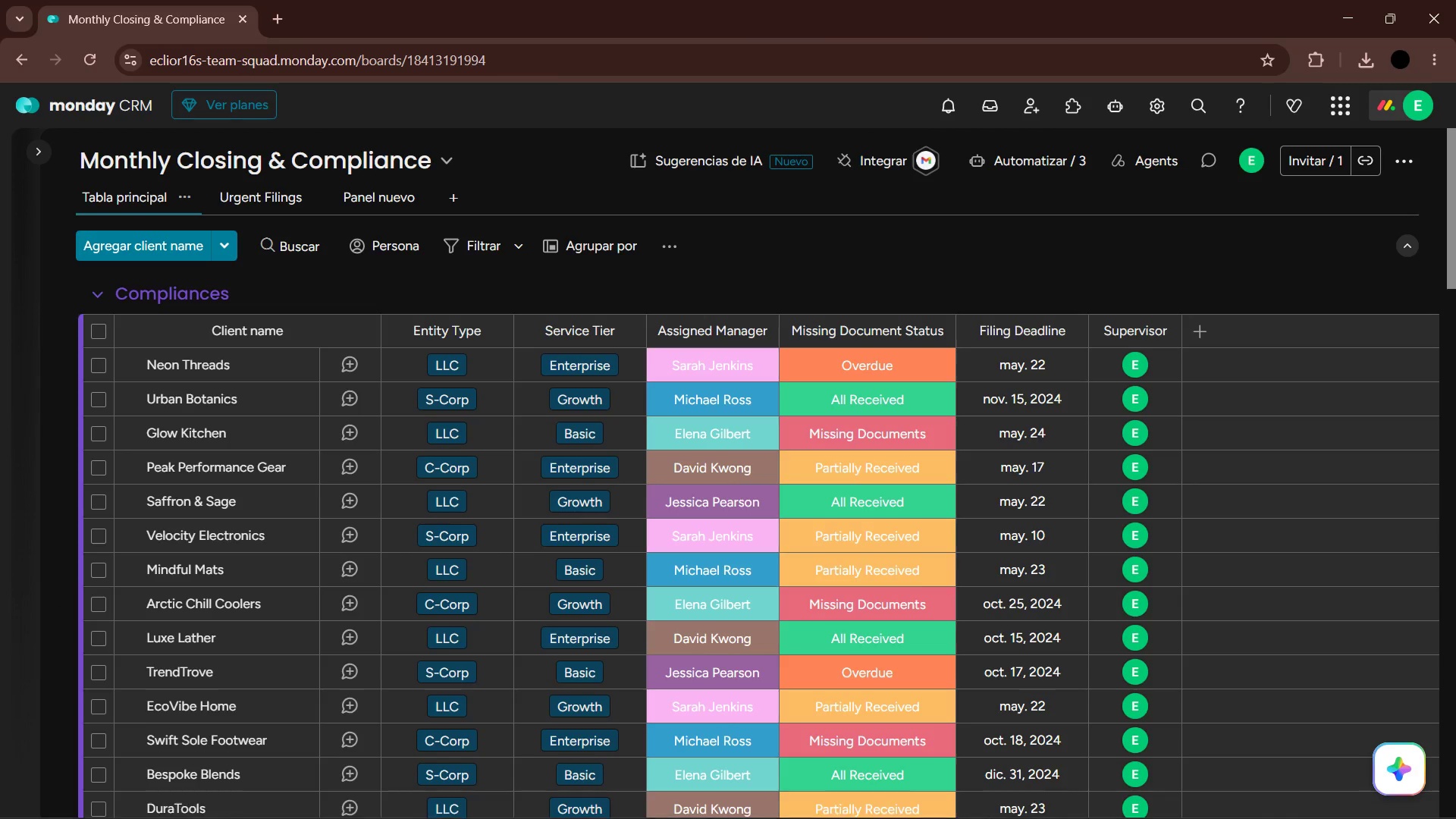 
left_click([901, 795])